 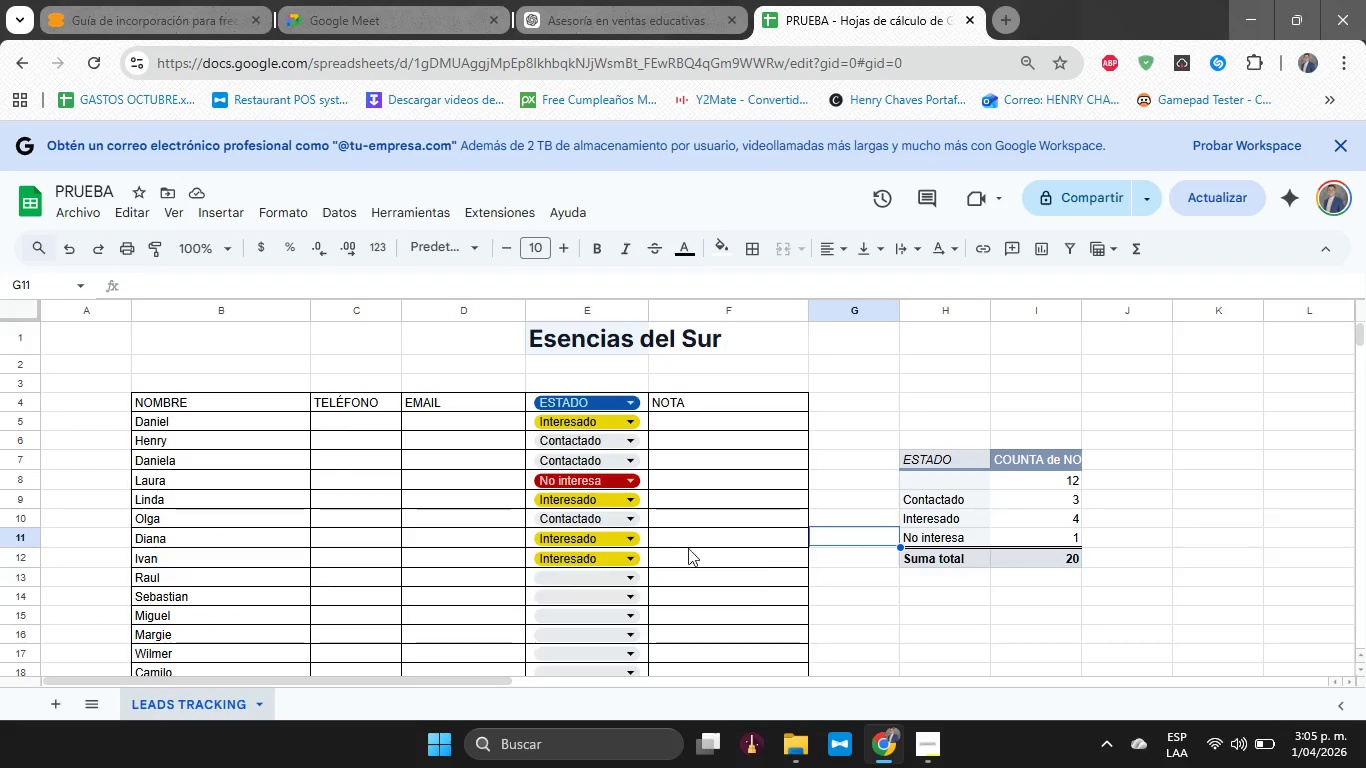 
left_click([180, 398])
 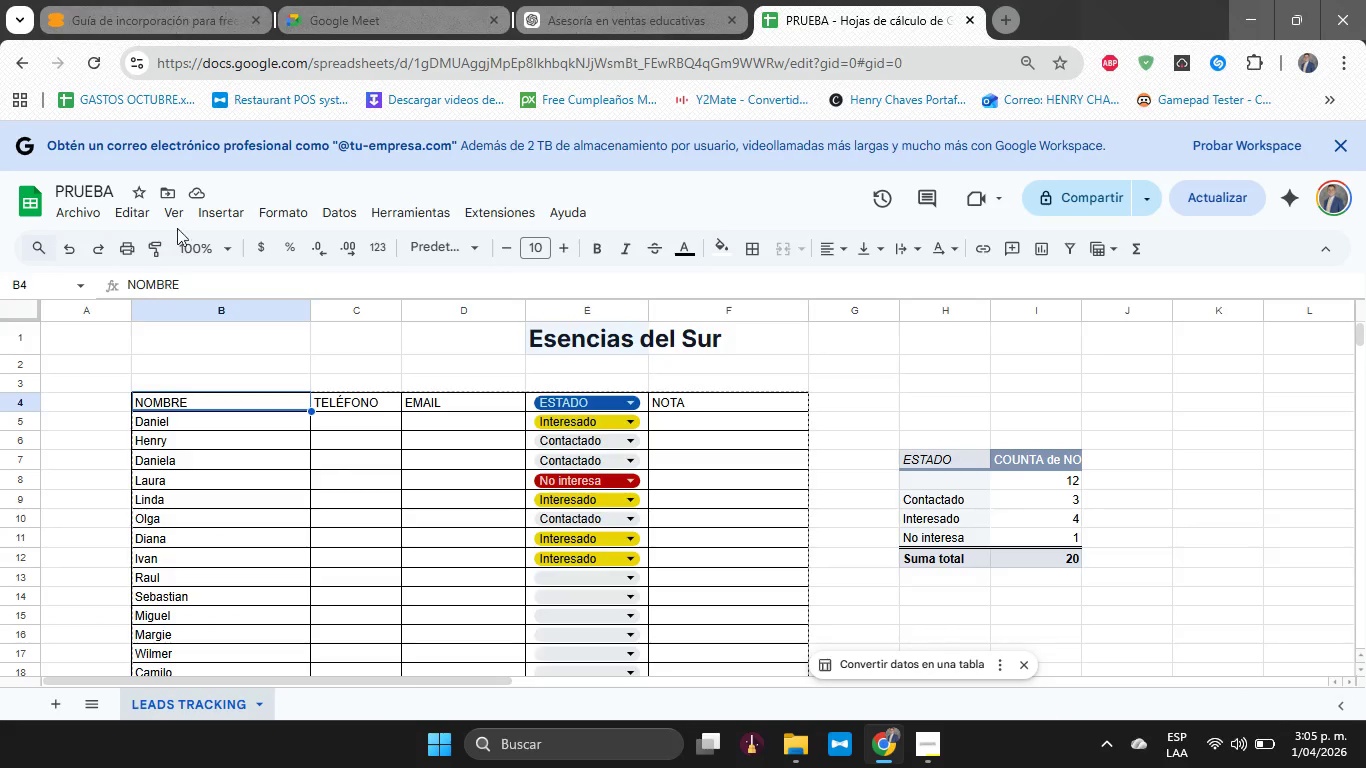 
left_click([238, 212])
 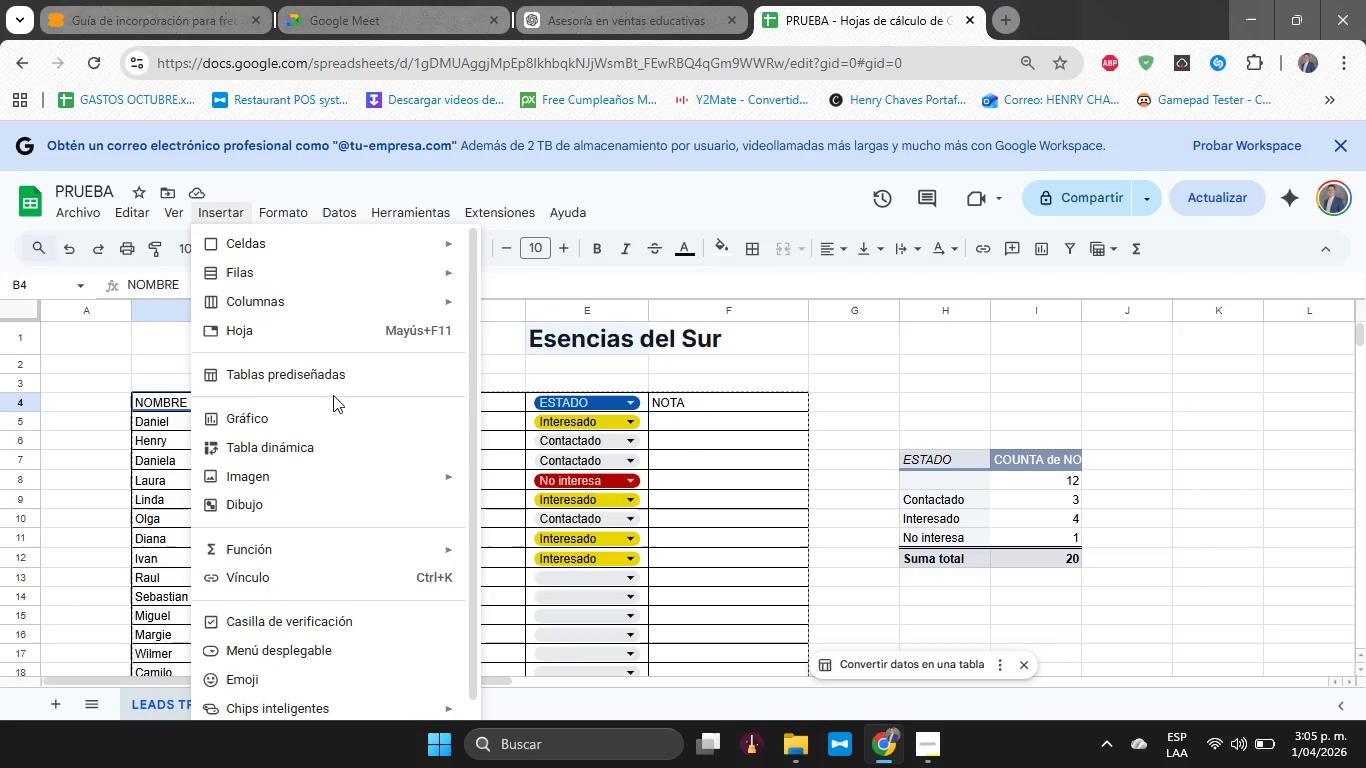 
left_click([338, 369])
 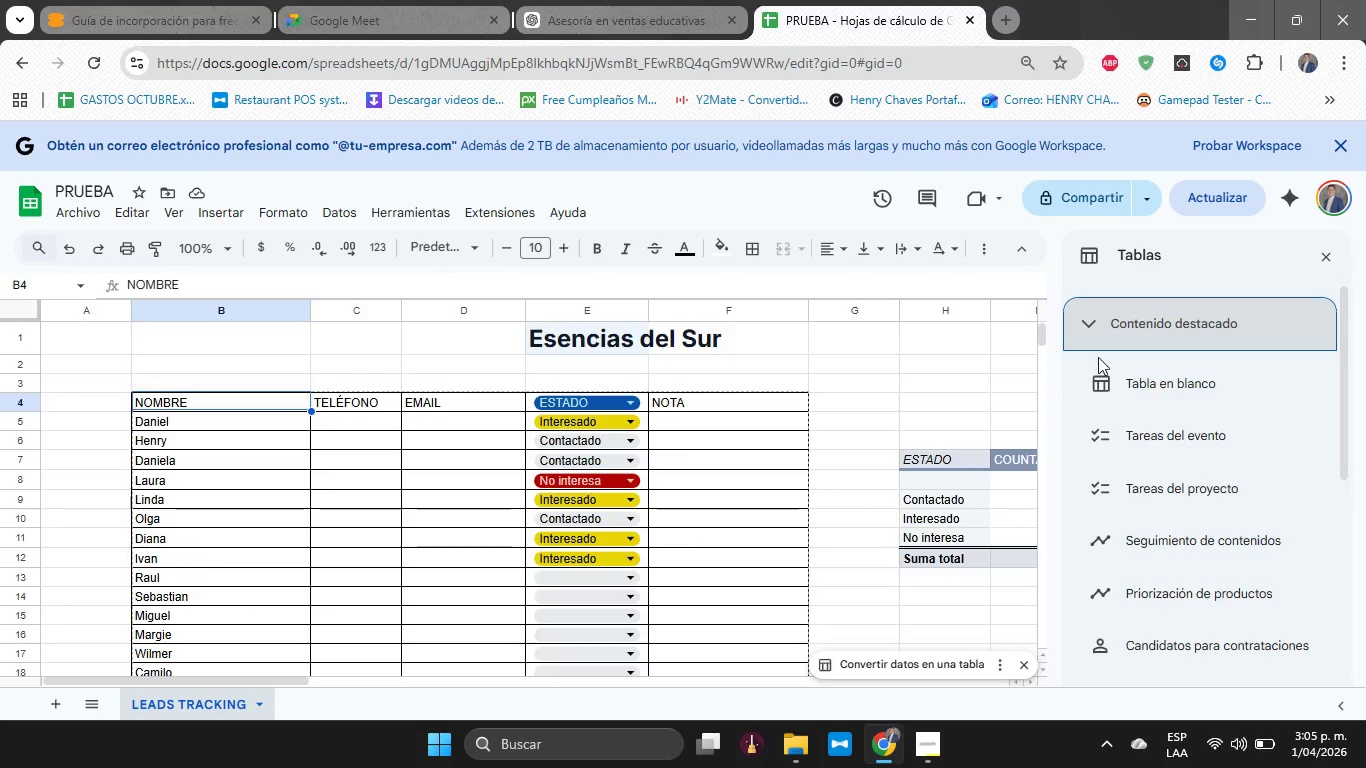 
mouse_move([1177, 399])
 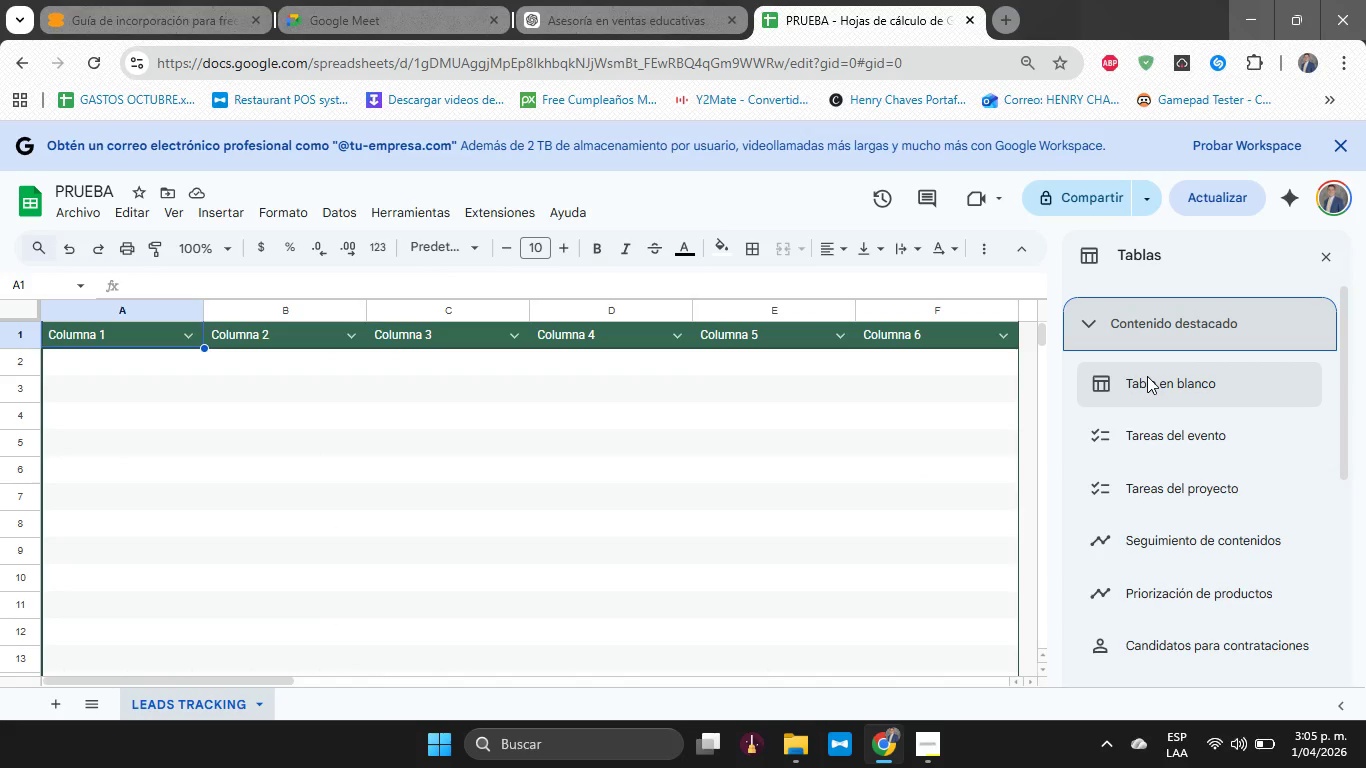 
mouse_move([1181, 497])
 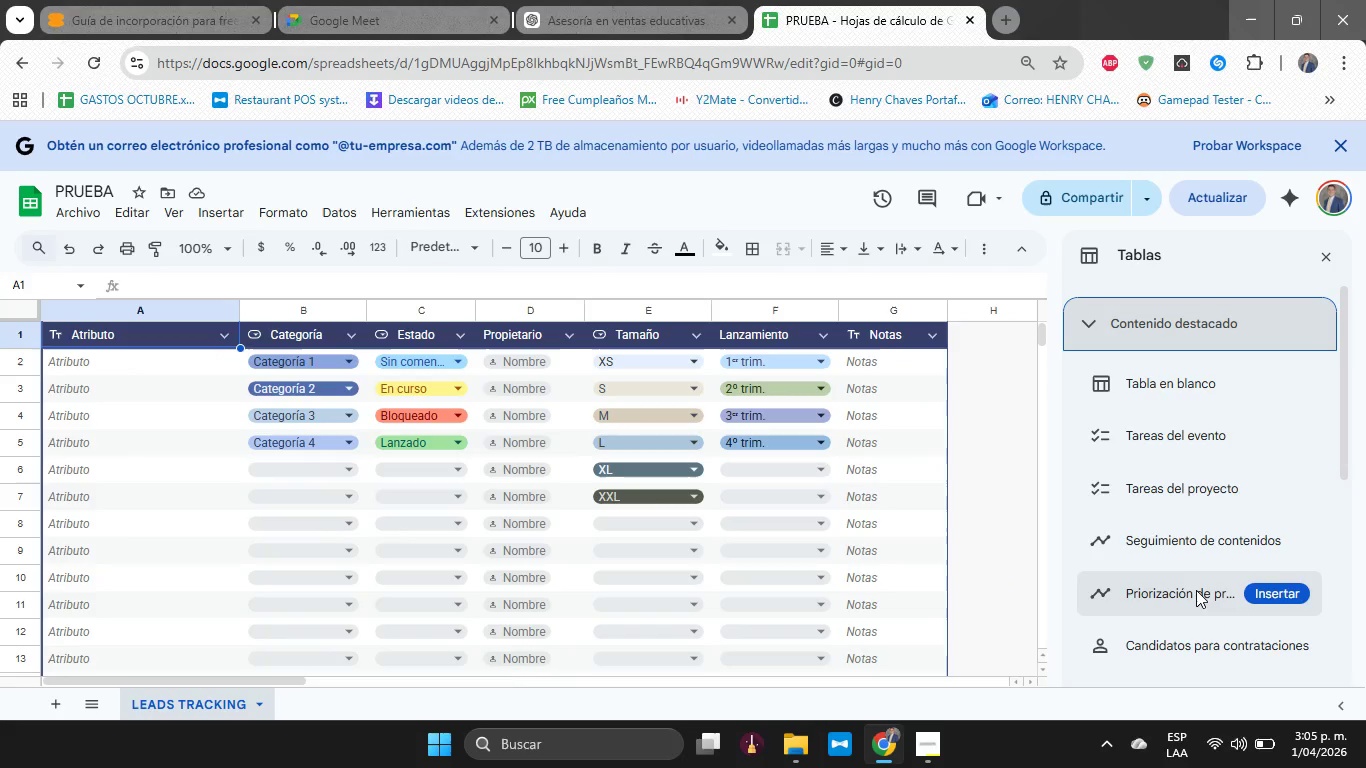 
scroll: coordinate [1196, 590], scroll_direction: down, amount: 1.0
 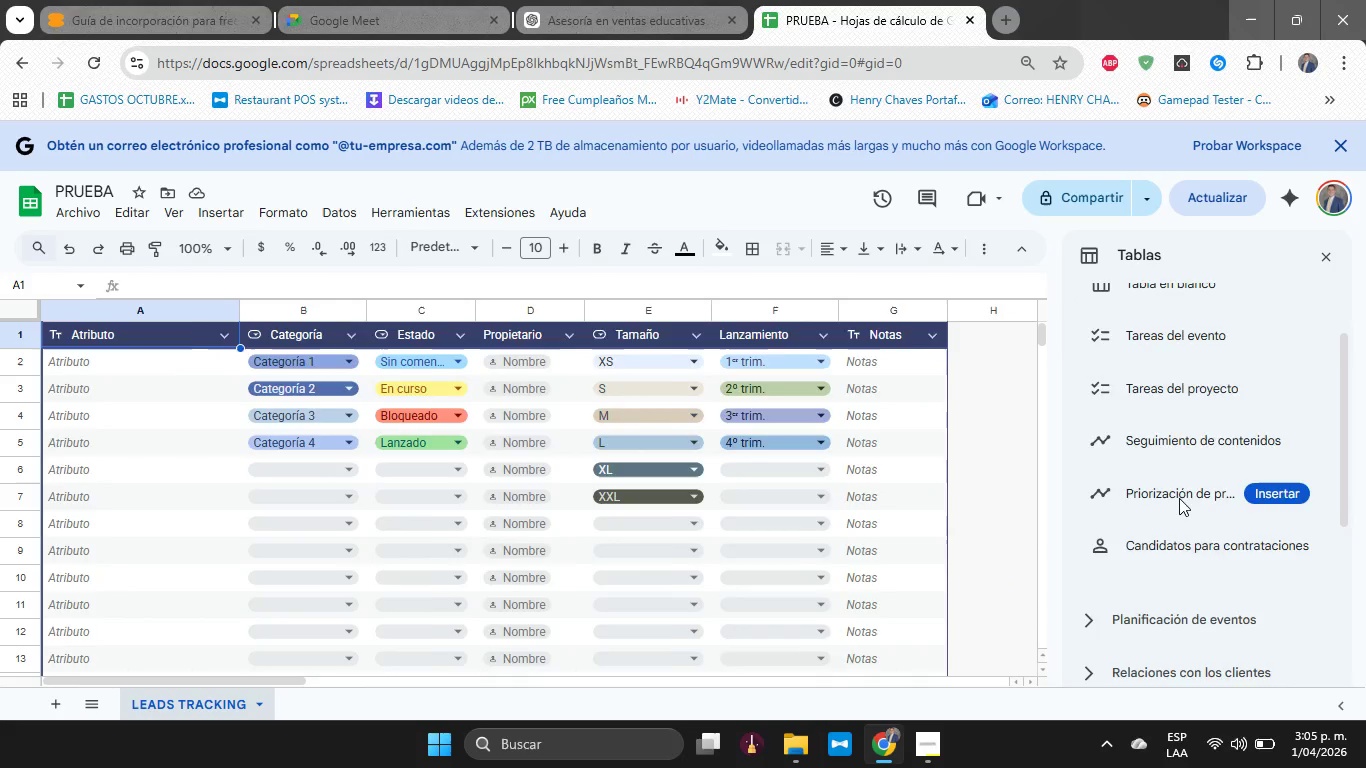 
scroll: coordinate [1160, 469], scroll_direction: up, amount: 4.0
 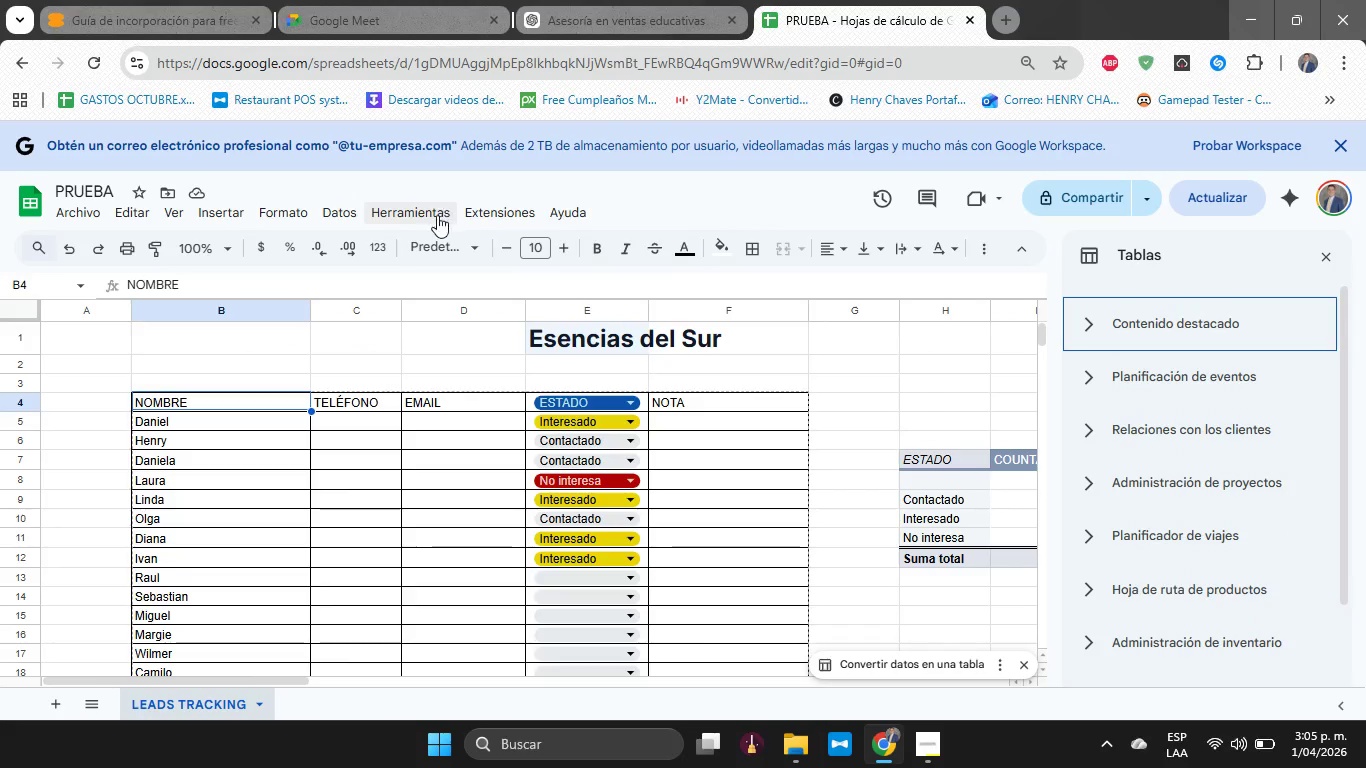 
left_click_drag(start_coordinate=[143, 365], to_coordinate=[146, 371])
 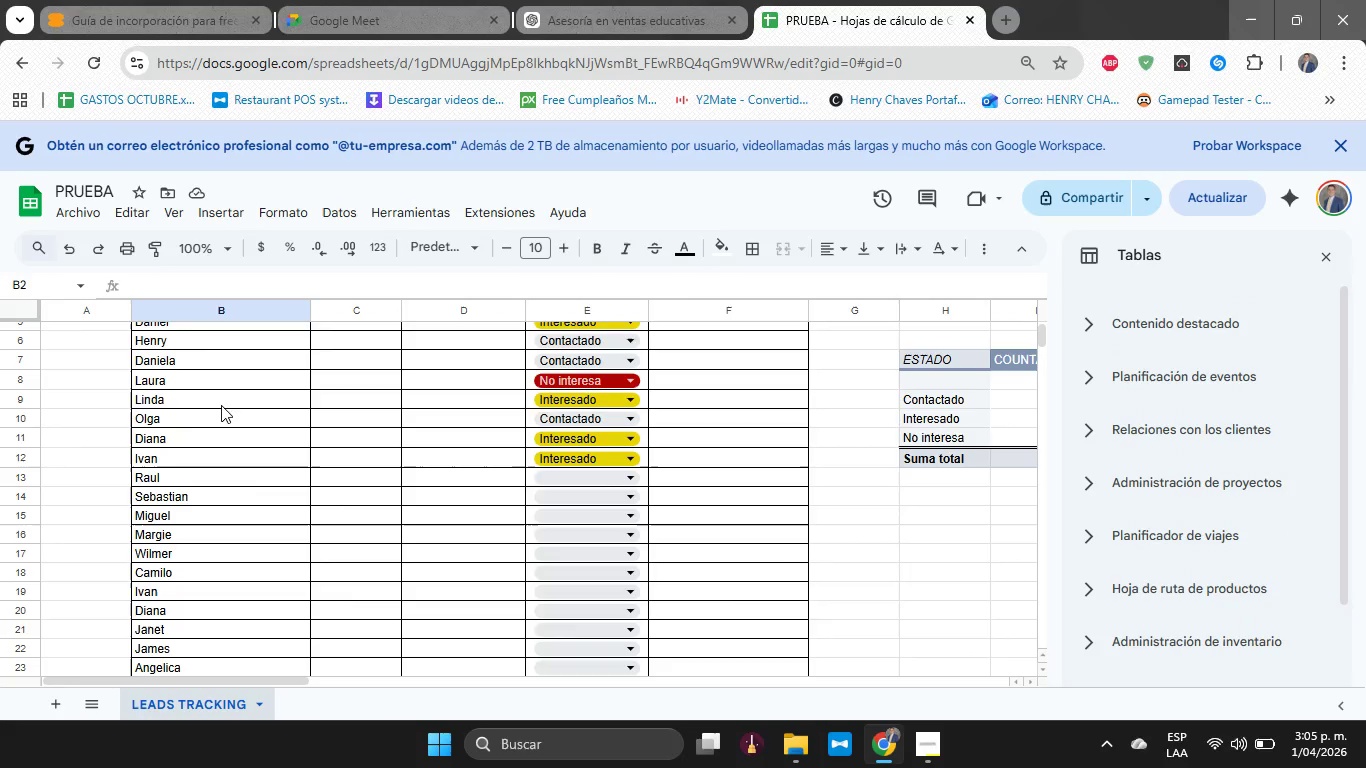 
scroll: coordinate [201, 359], scroll_direction: none, amount: 0.0
 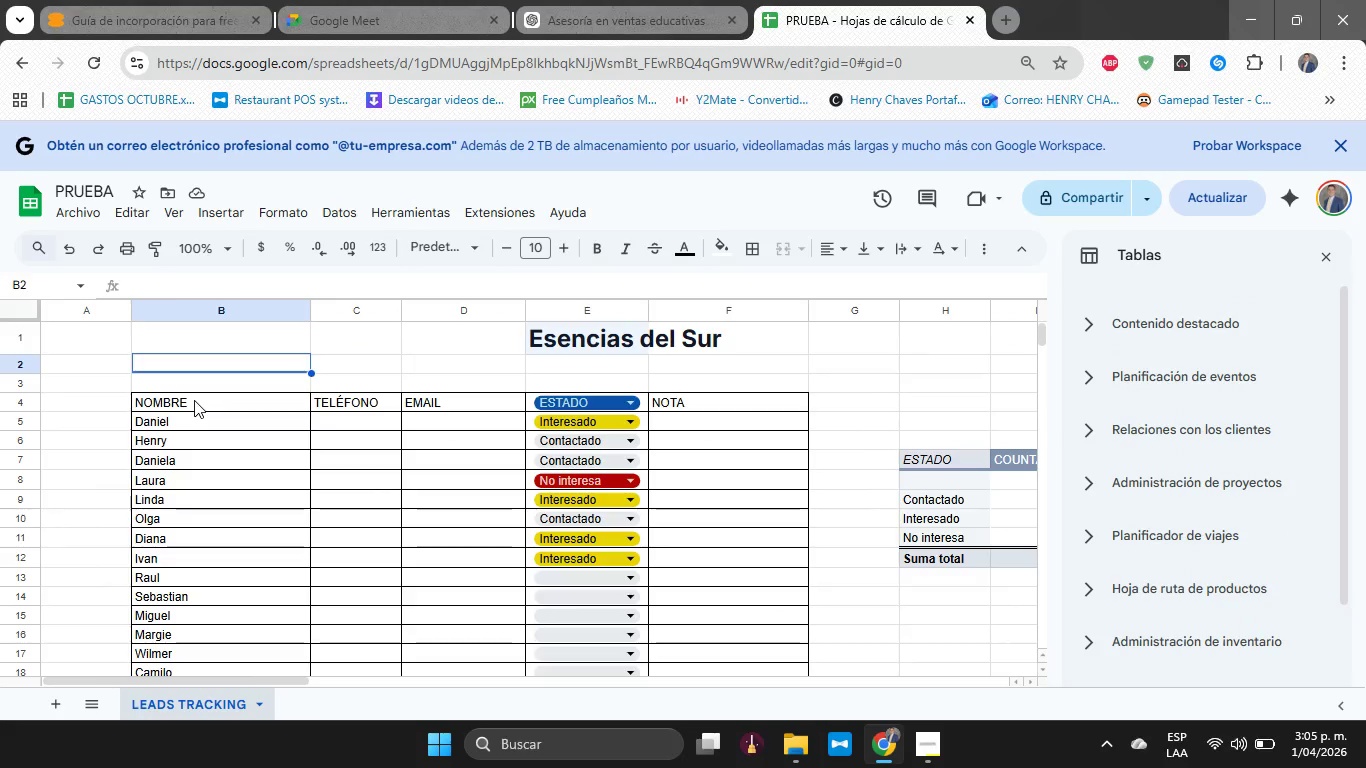 
left_click([194, 400])
 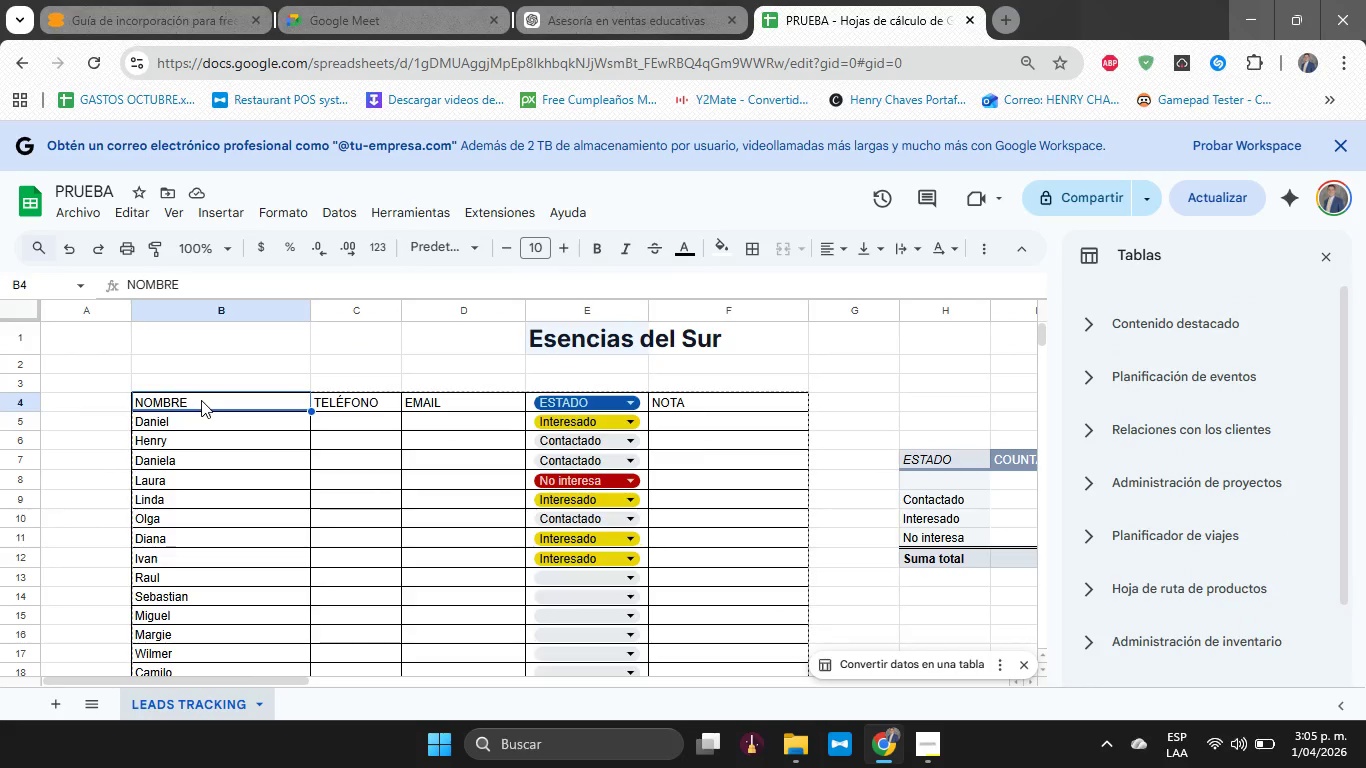 
left_click_drag(start_coordinate=[205, 400], to_coordinate=[735, 397])
 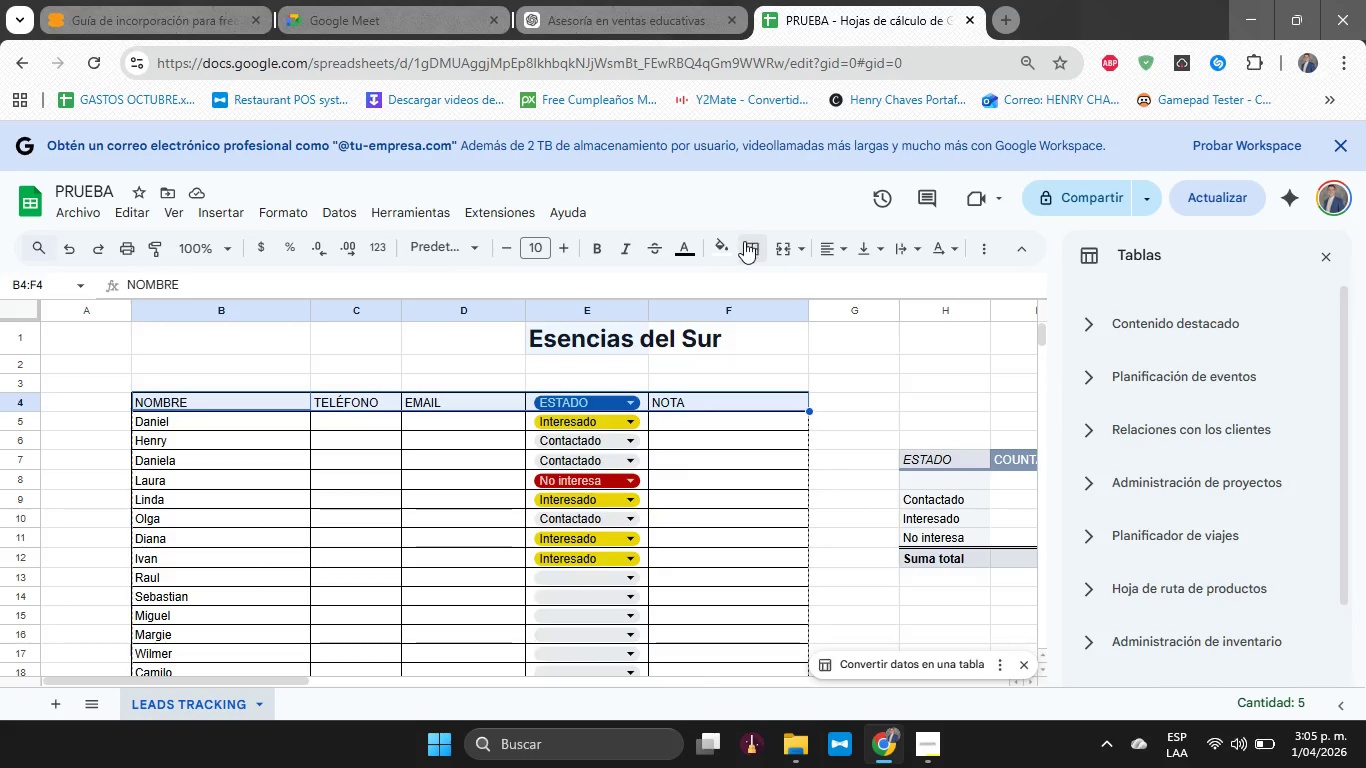 
left_click([727, 249])
 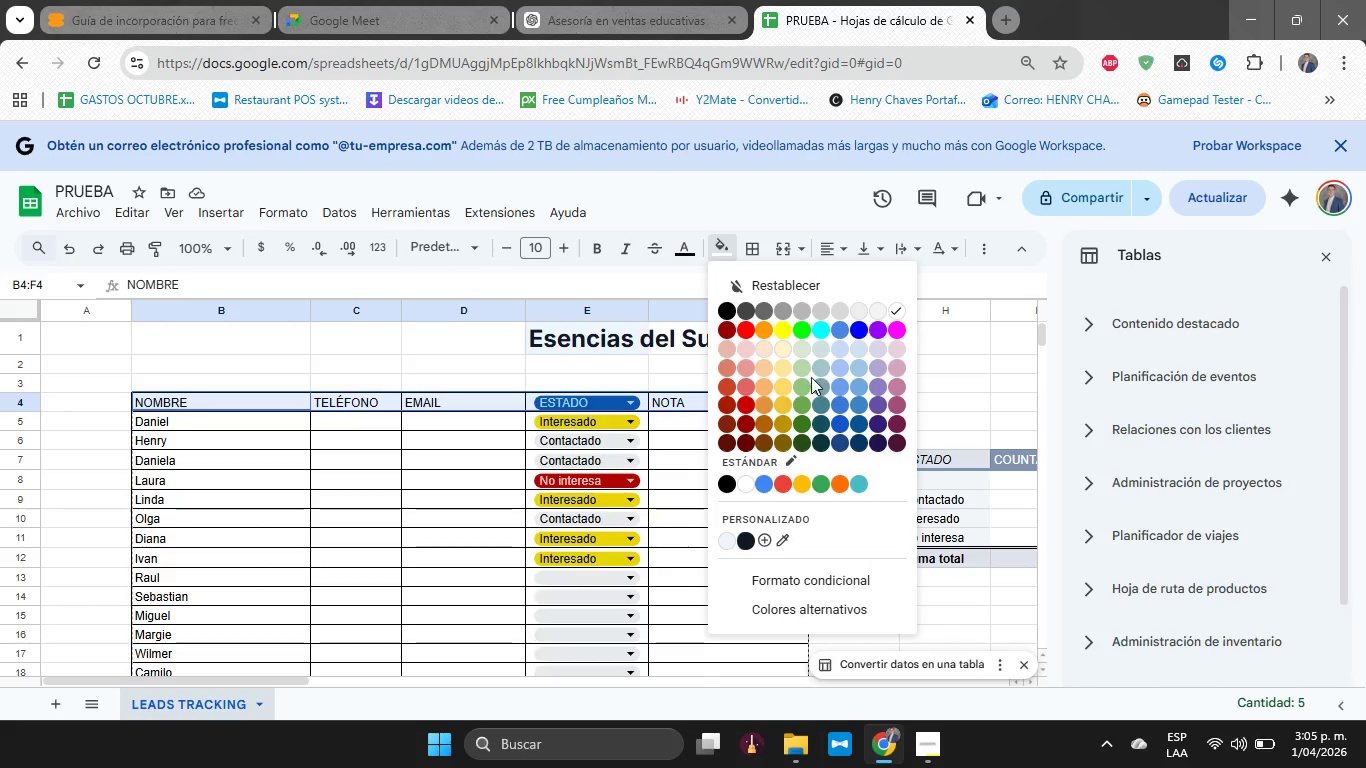 
left_click([804, 366])
 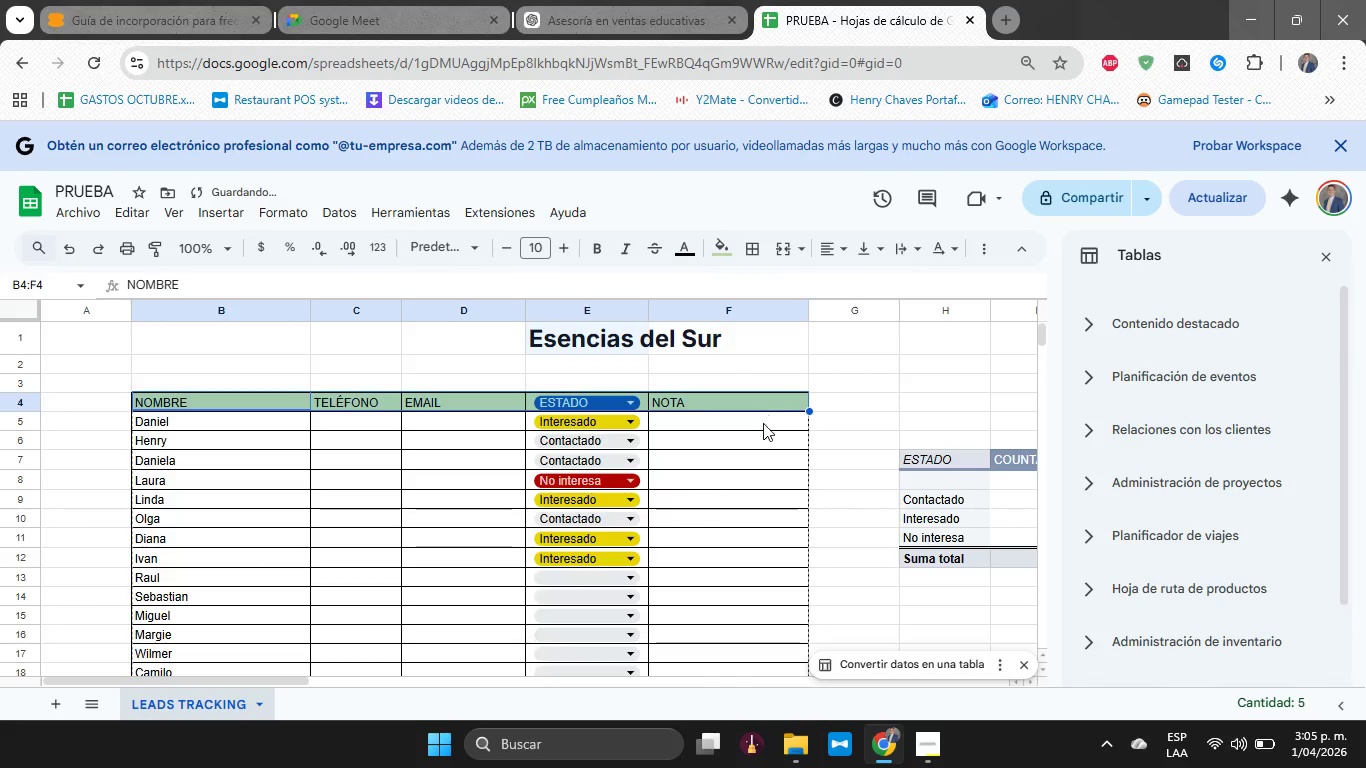 
left_click([763, 425])
 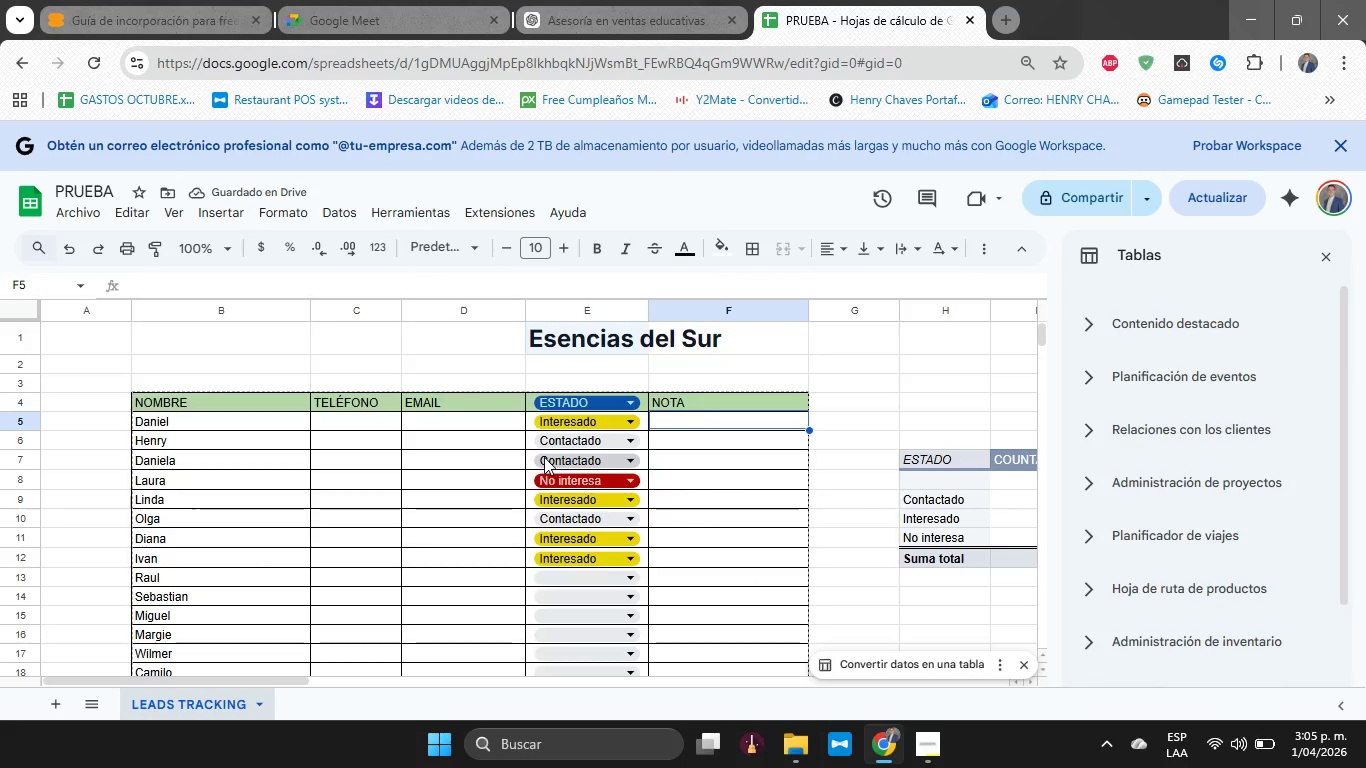 
scroll: coordinate [455, 450], scroll_direction: down, amount: 2.0
 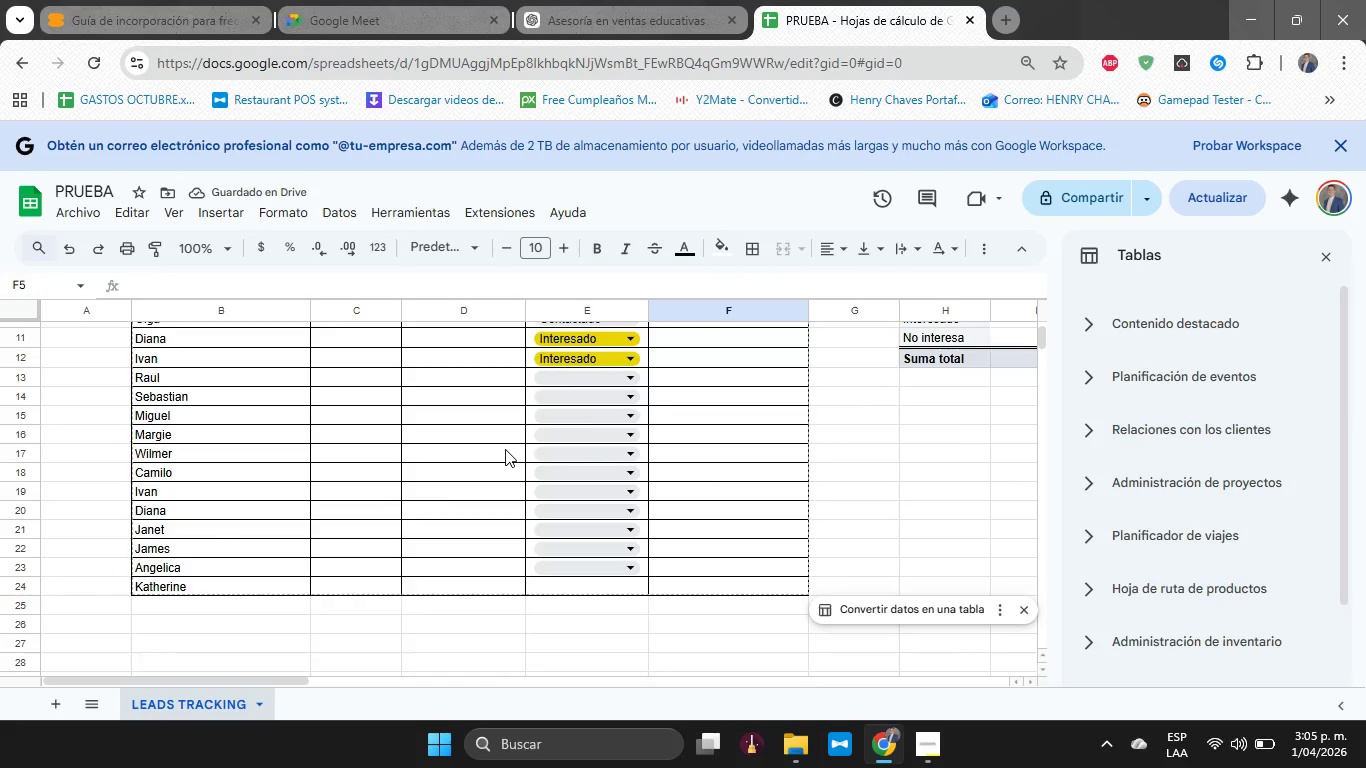 
scroll: coordinate [505, 451], scroll_direction: none, amount: 0.0
 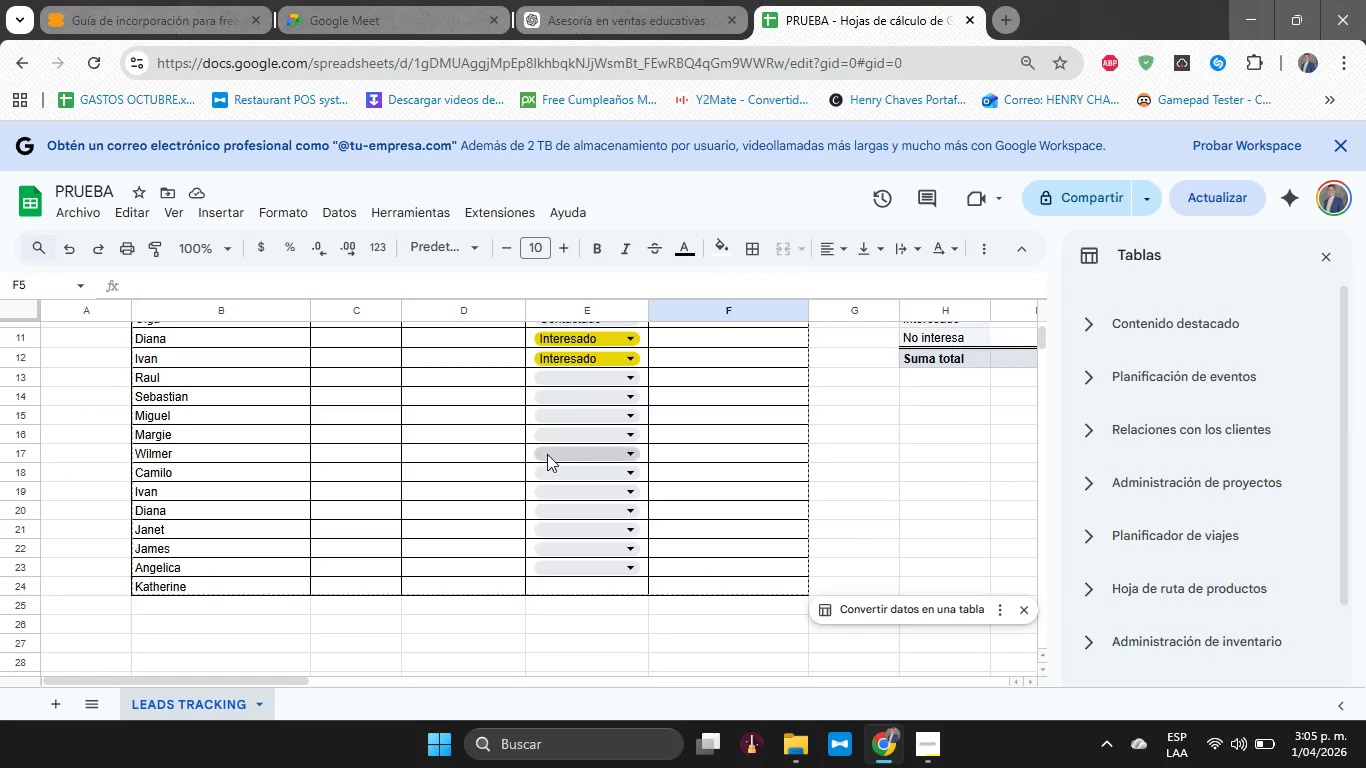 
scroll: coordinate [548, 452], scroll_direction: up, amount: 3.0
 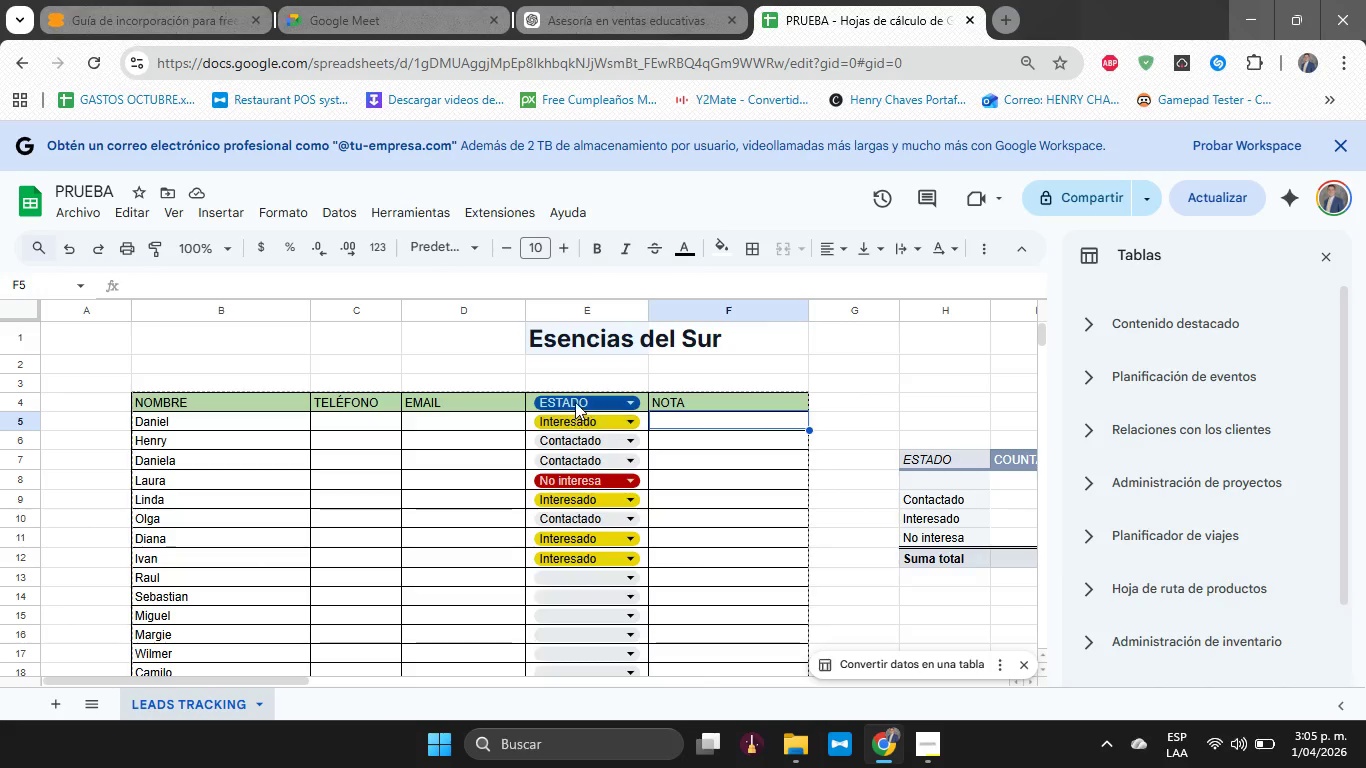 
left_click([577, 402])
 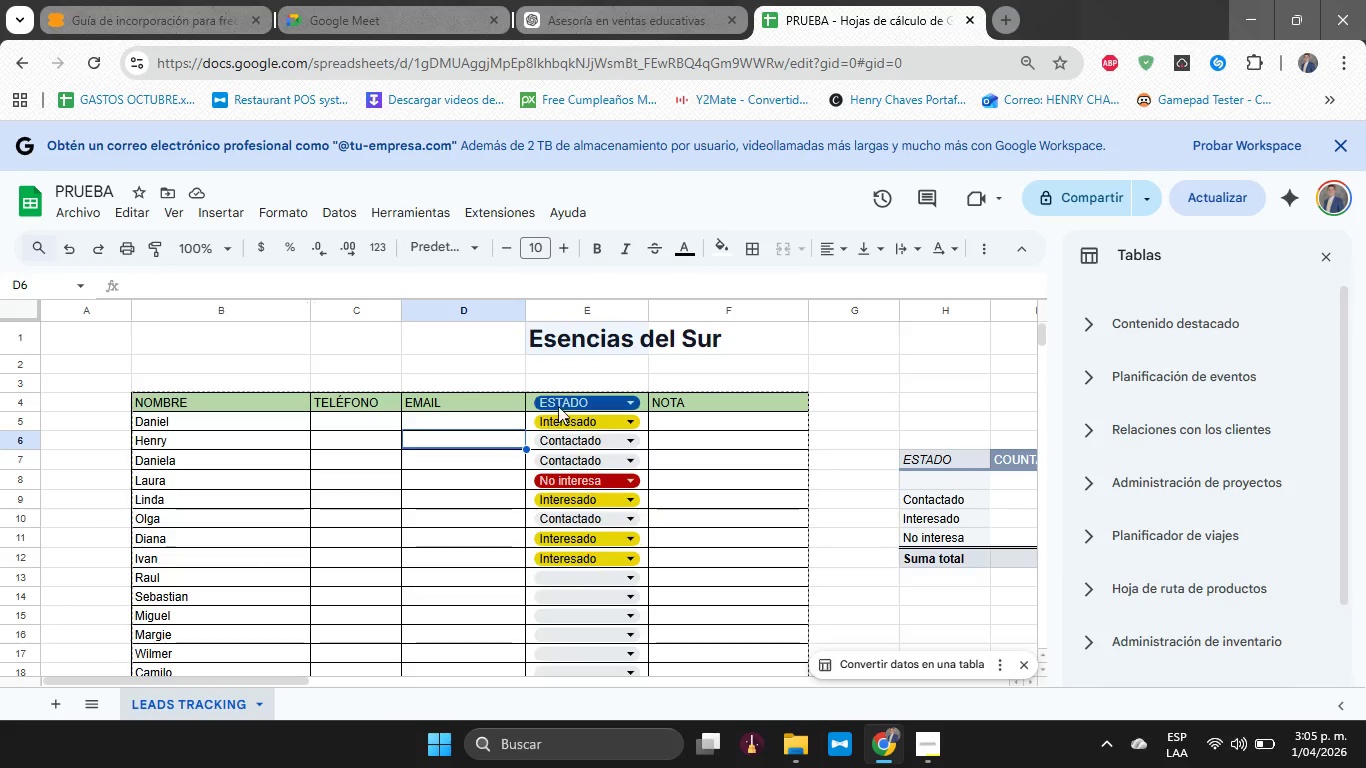 
double_click([560, 406])
 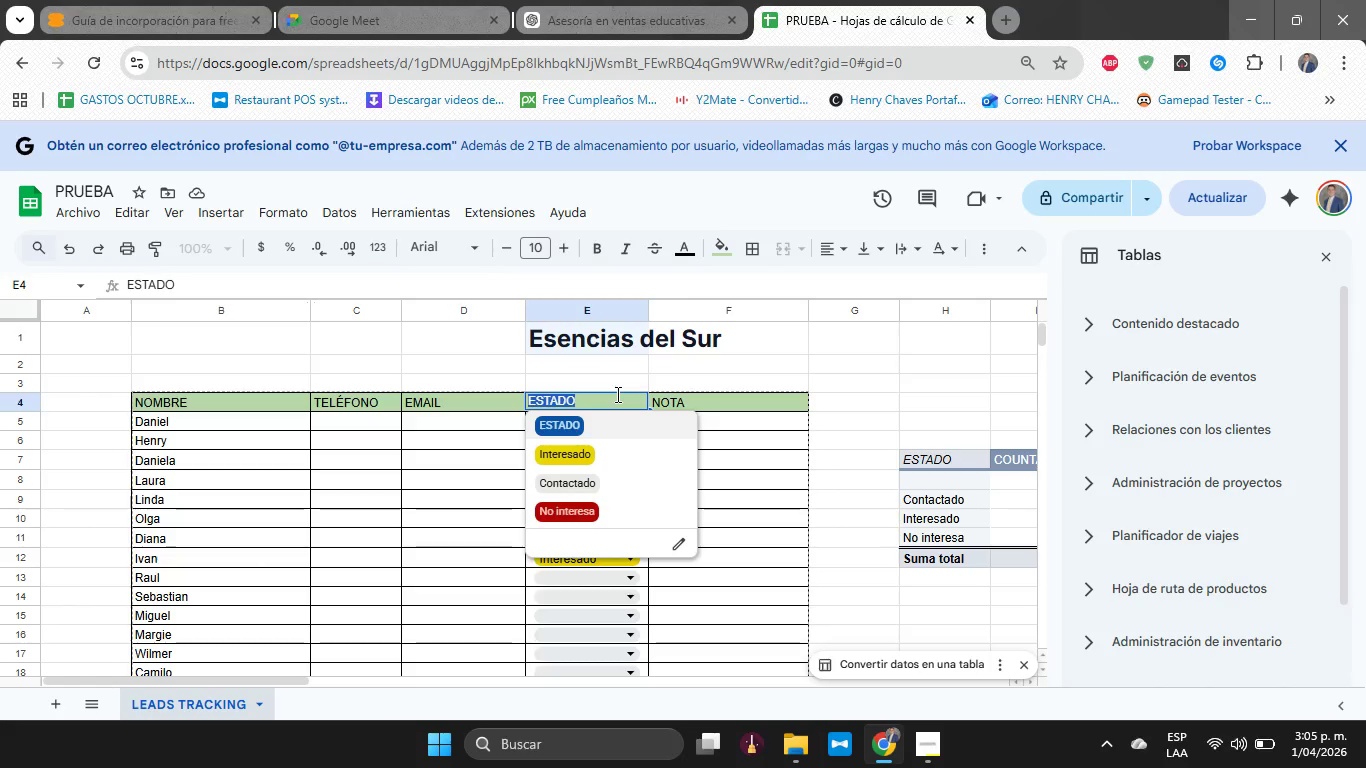 
left_click([616, 394])
 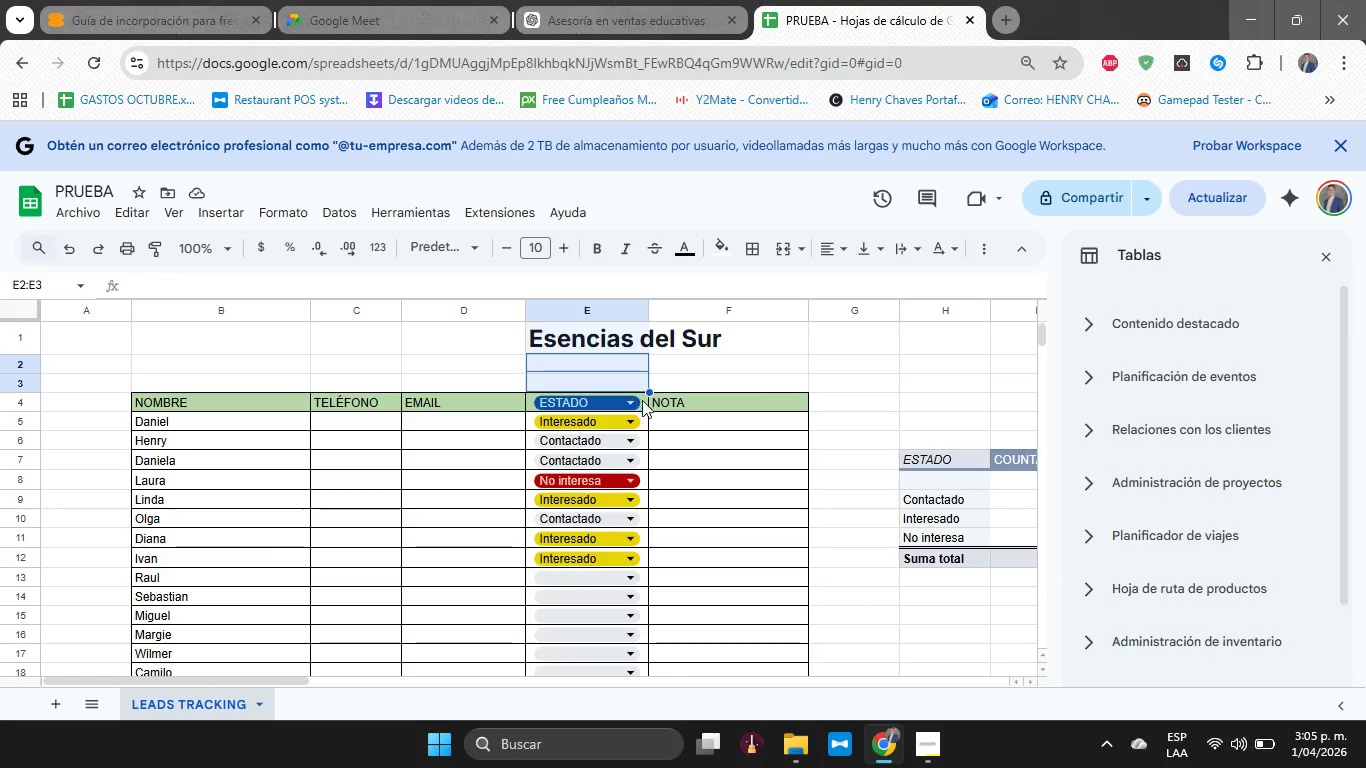 
left_click([646, 403])
 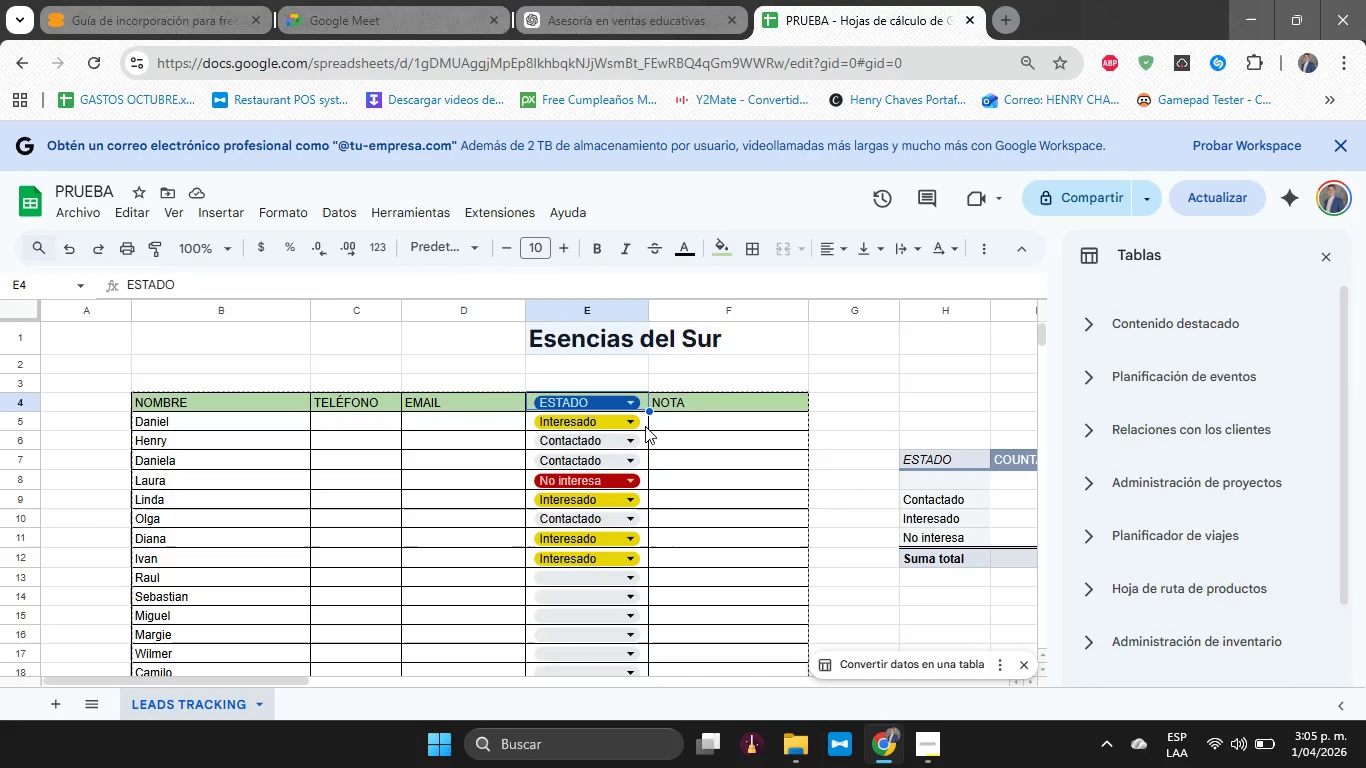 
left_click([645, 426])
 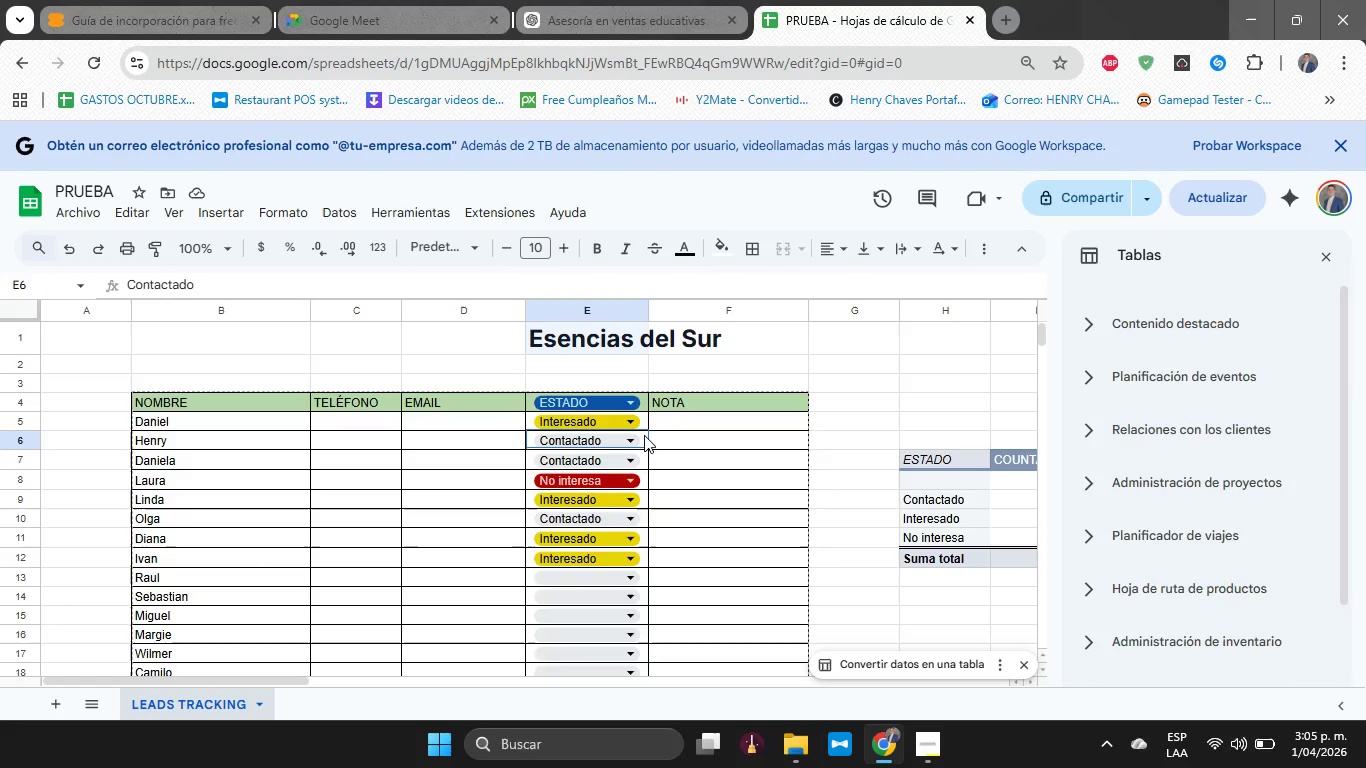 
left_click([644, 435])
 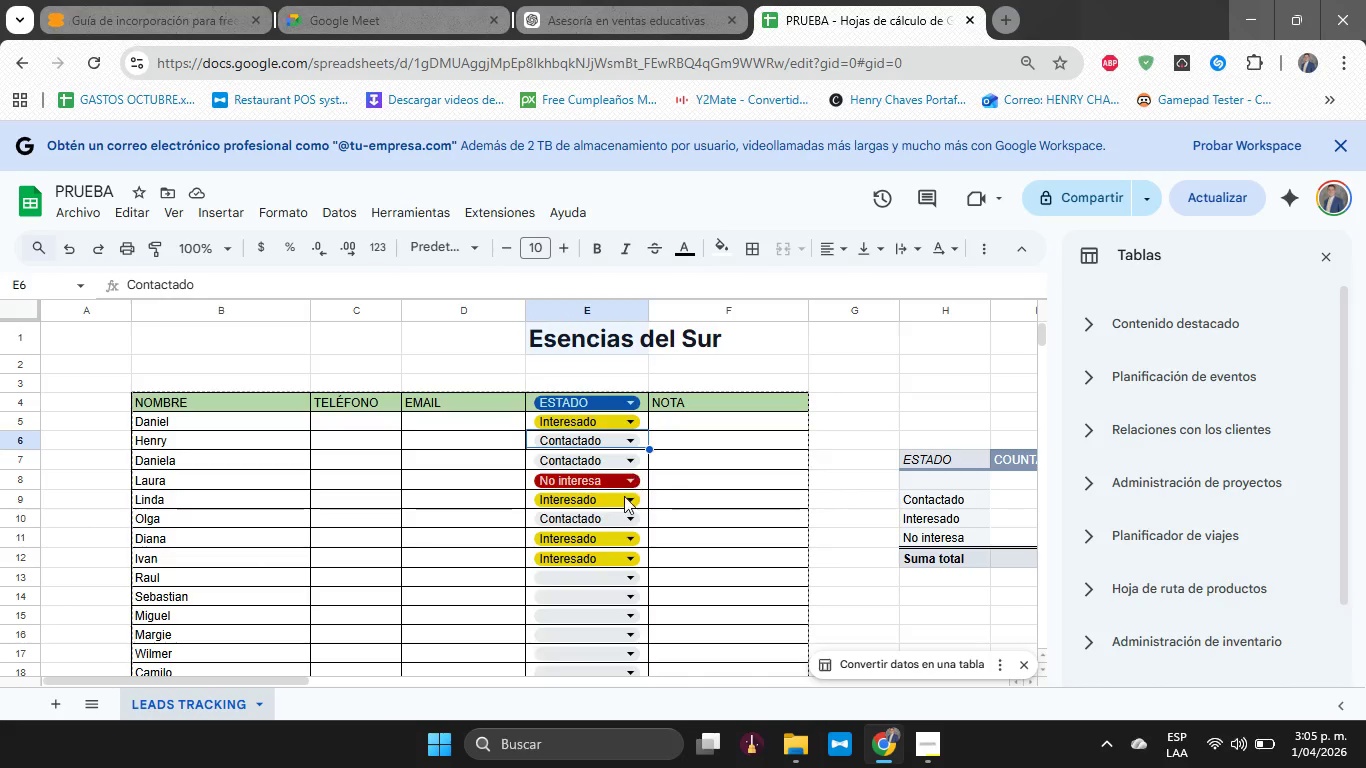 
scroll: coordinate [623, 497], scroll_direction: down, amount: 3.0
 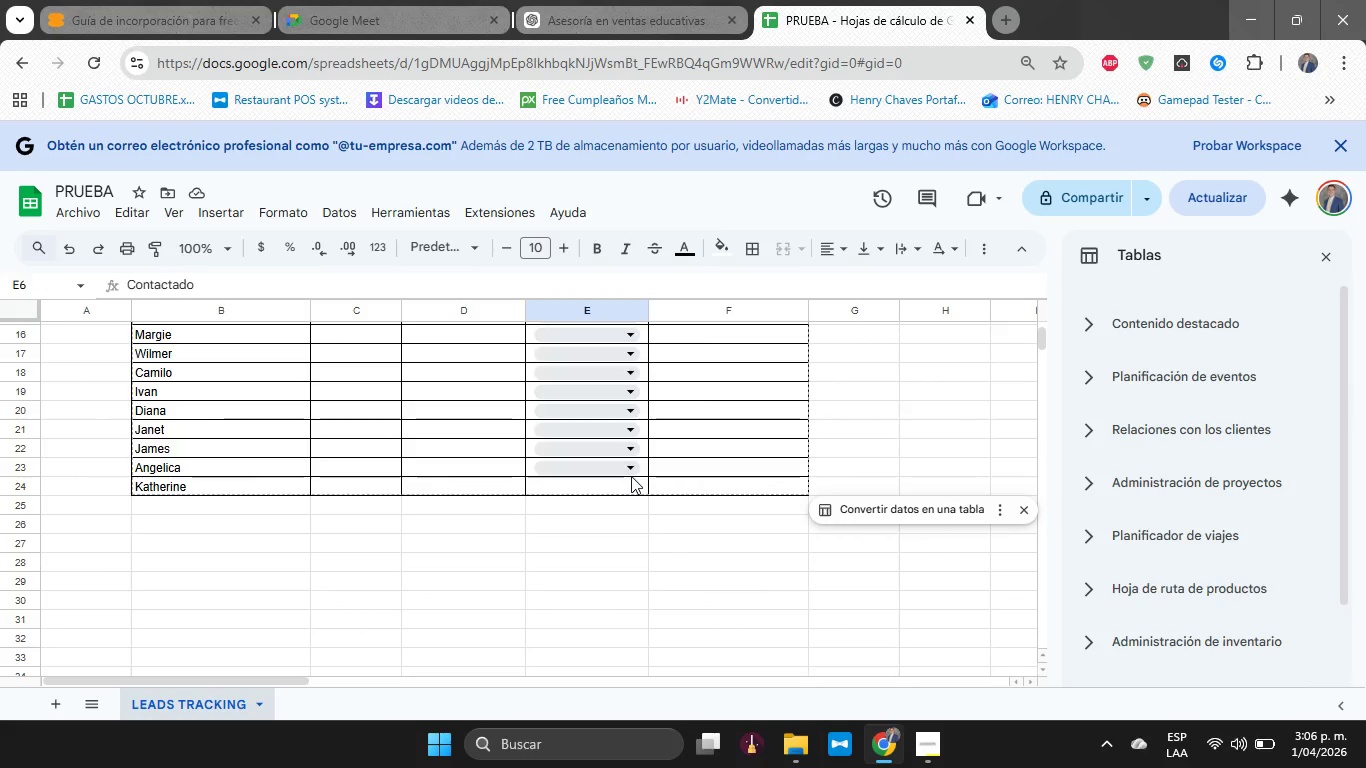 
left_click([631, 476])
 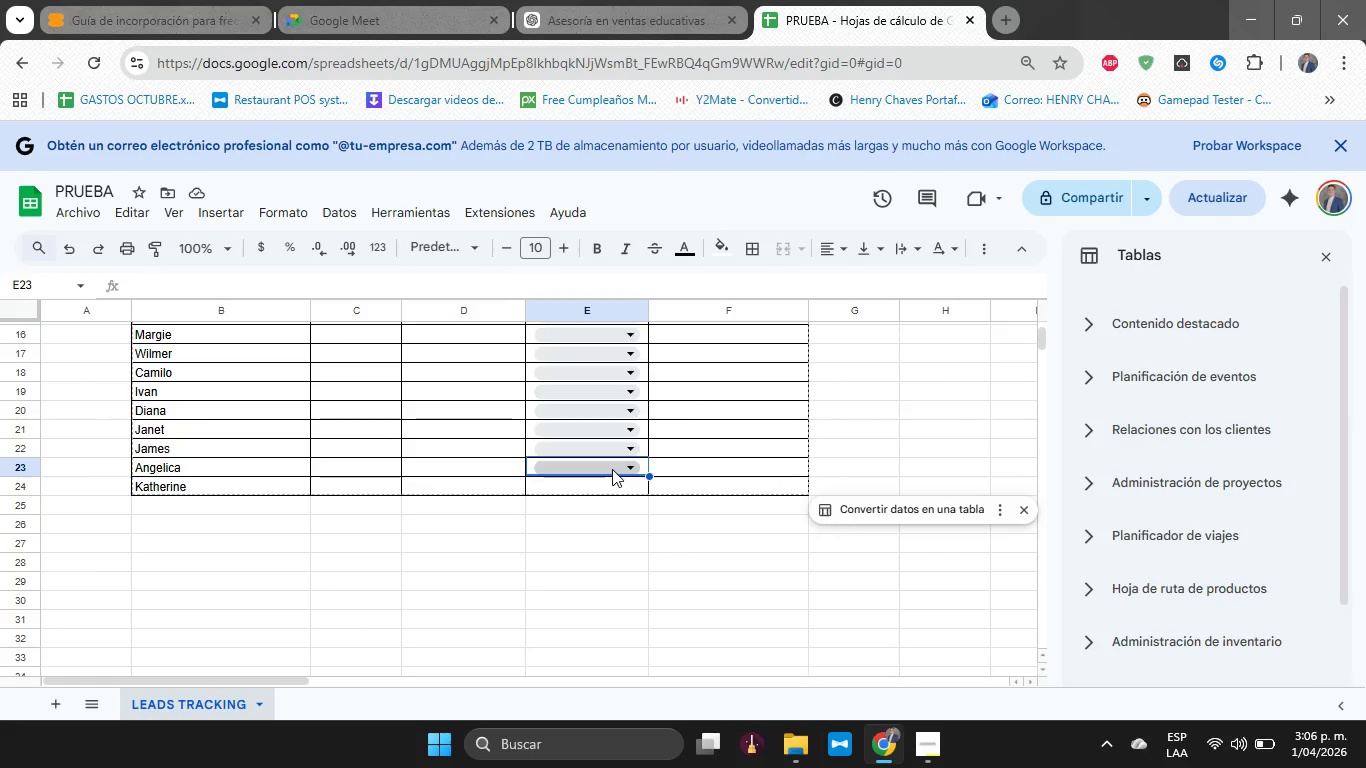 
left_click([612, 469])
 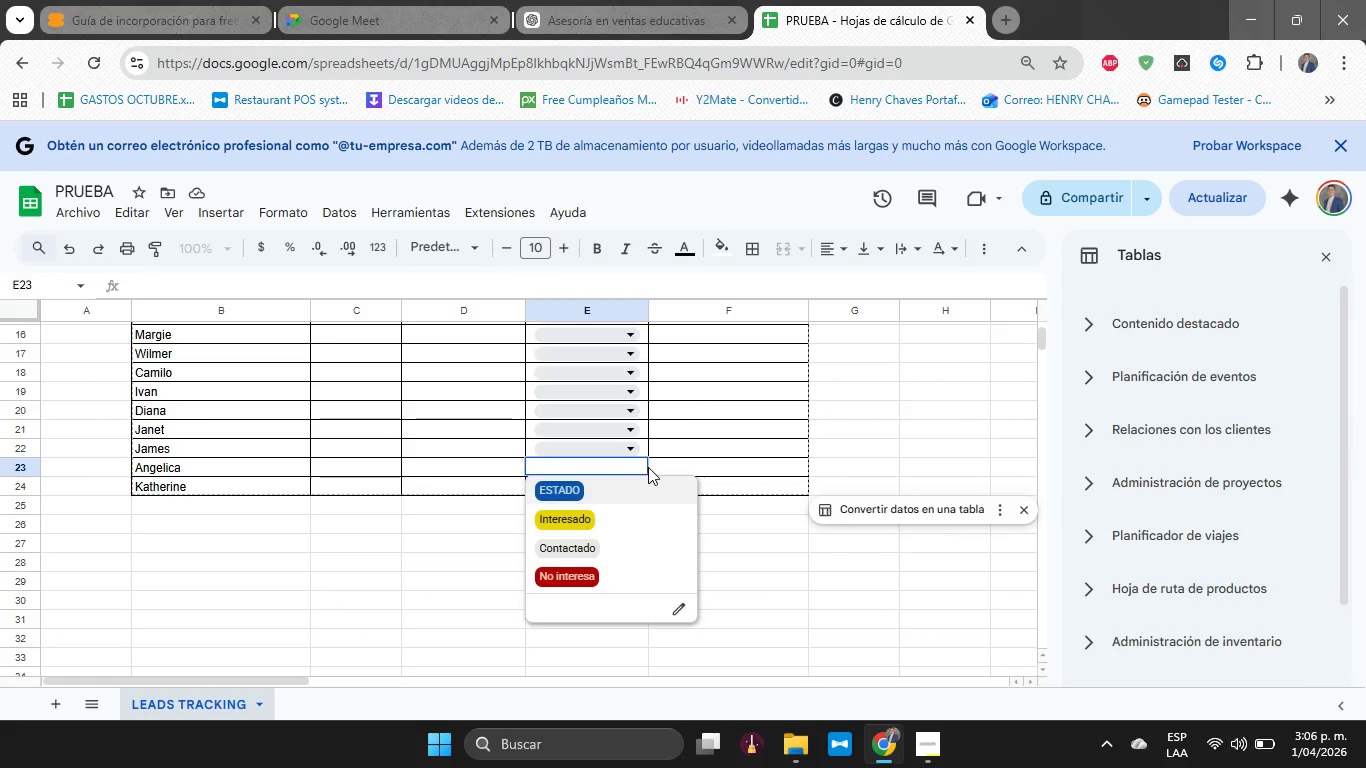 
left_click([648, 467])
 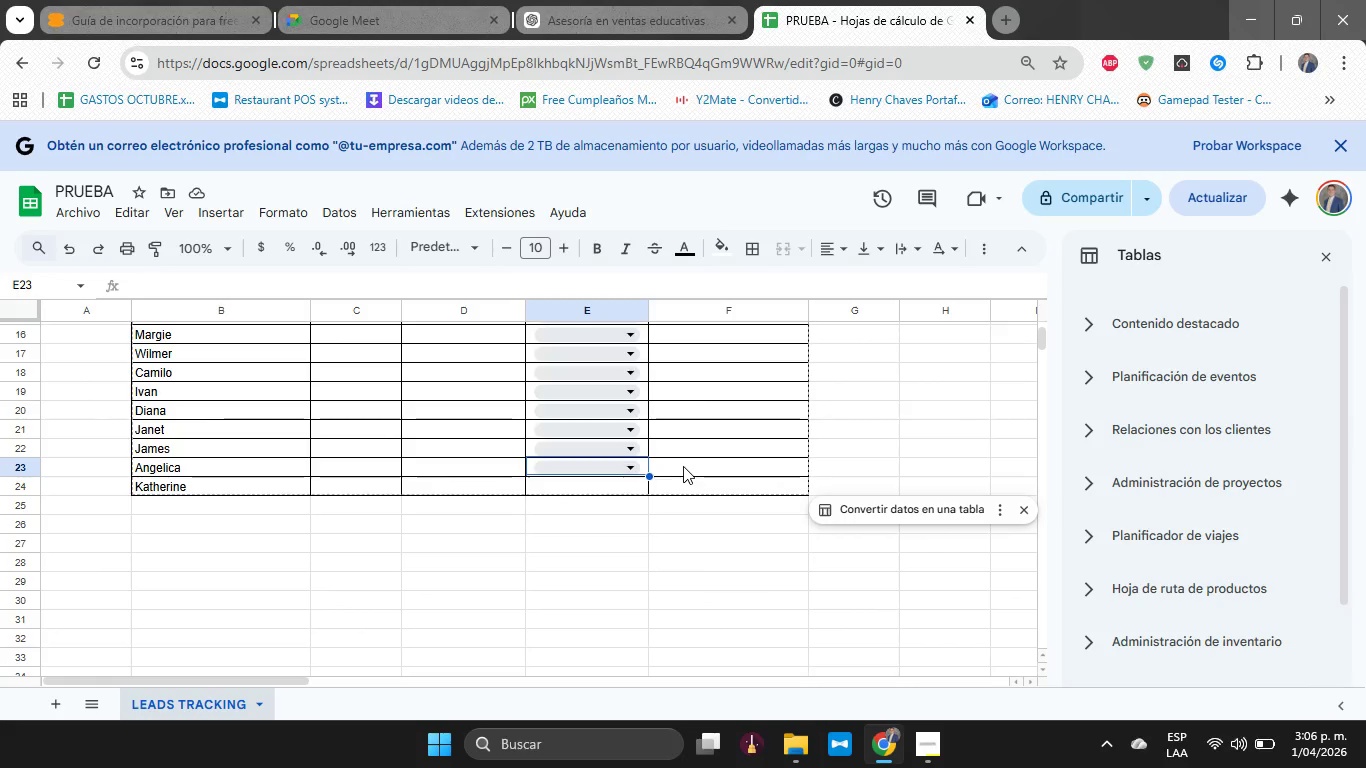 
key(Control+C)
 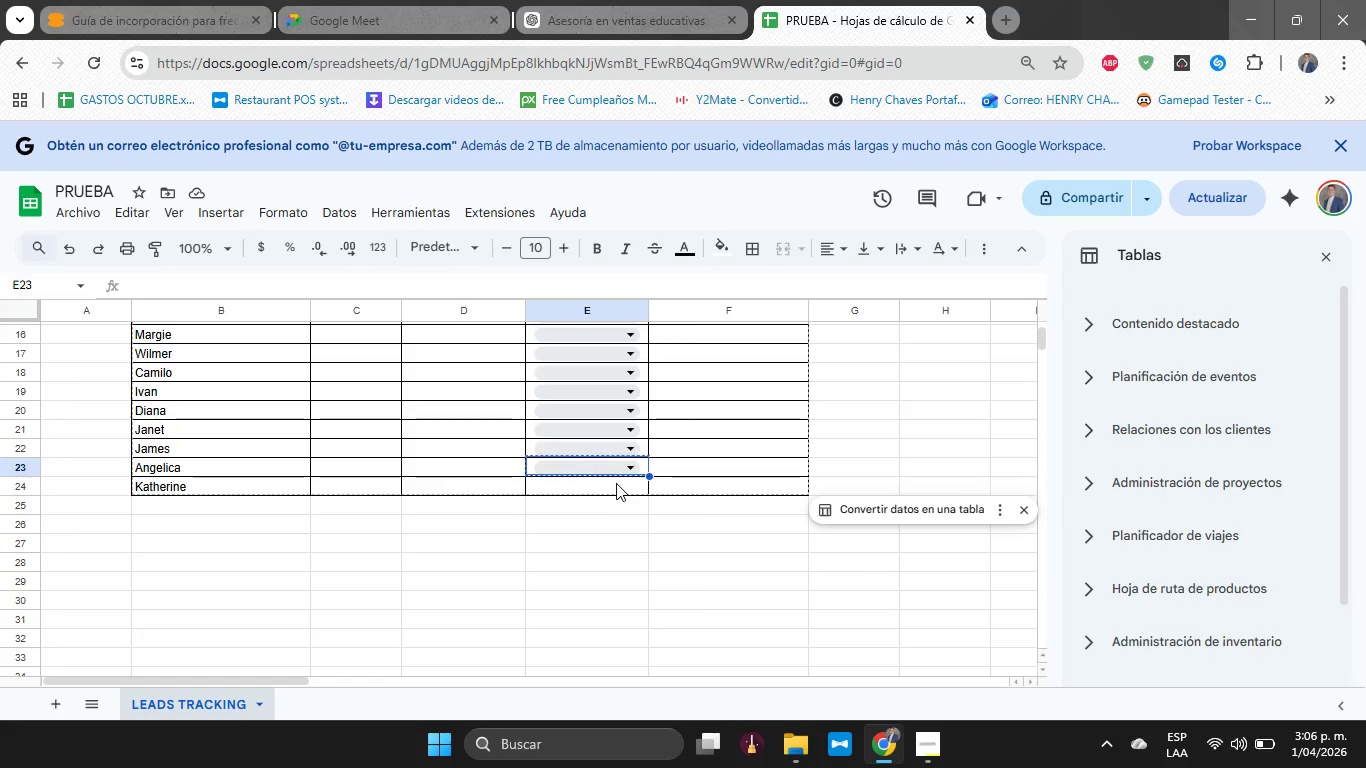 
left_click([616, 483])
 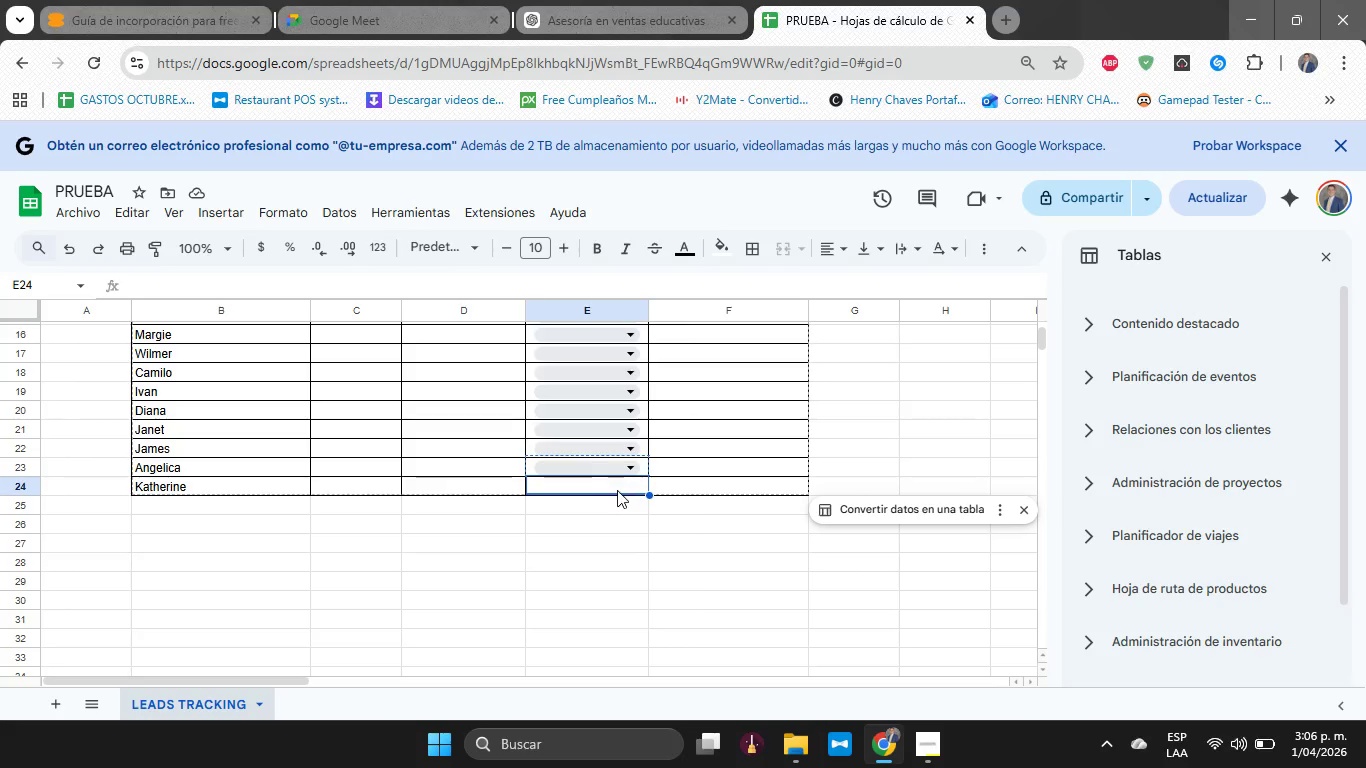 
key(Control+V)
 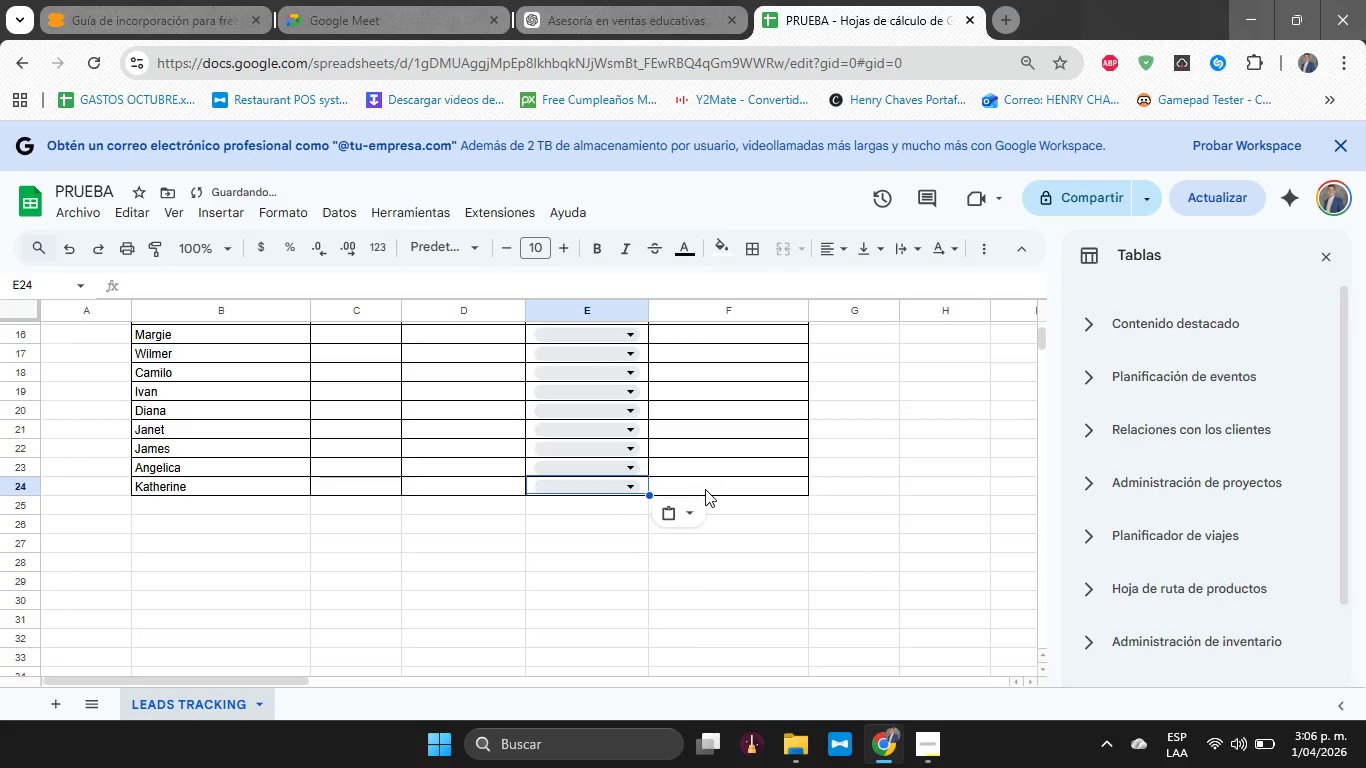 
left_click([705, 489])
 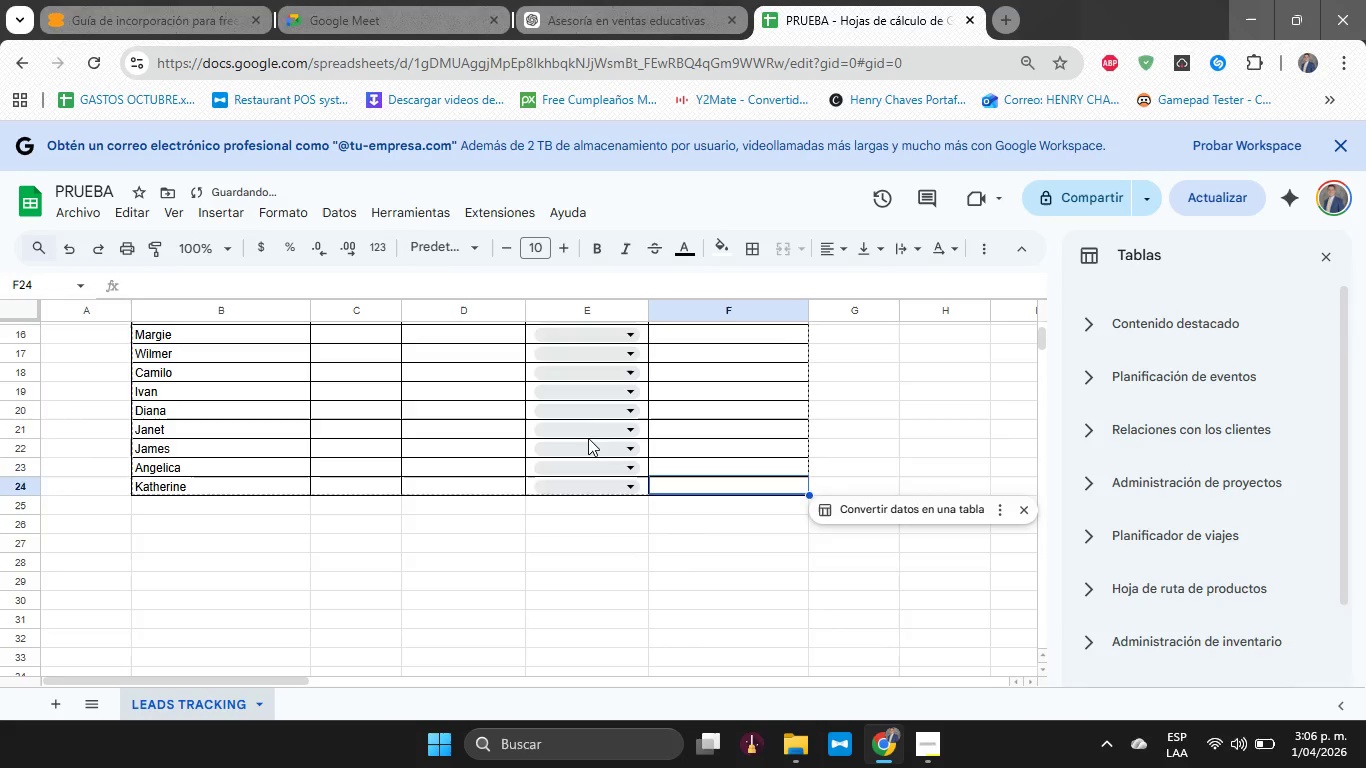 
scroll: coordinate [614, 451], scroll_direction: up, amount: 3.0
 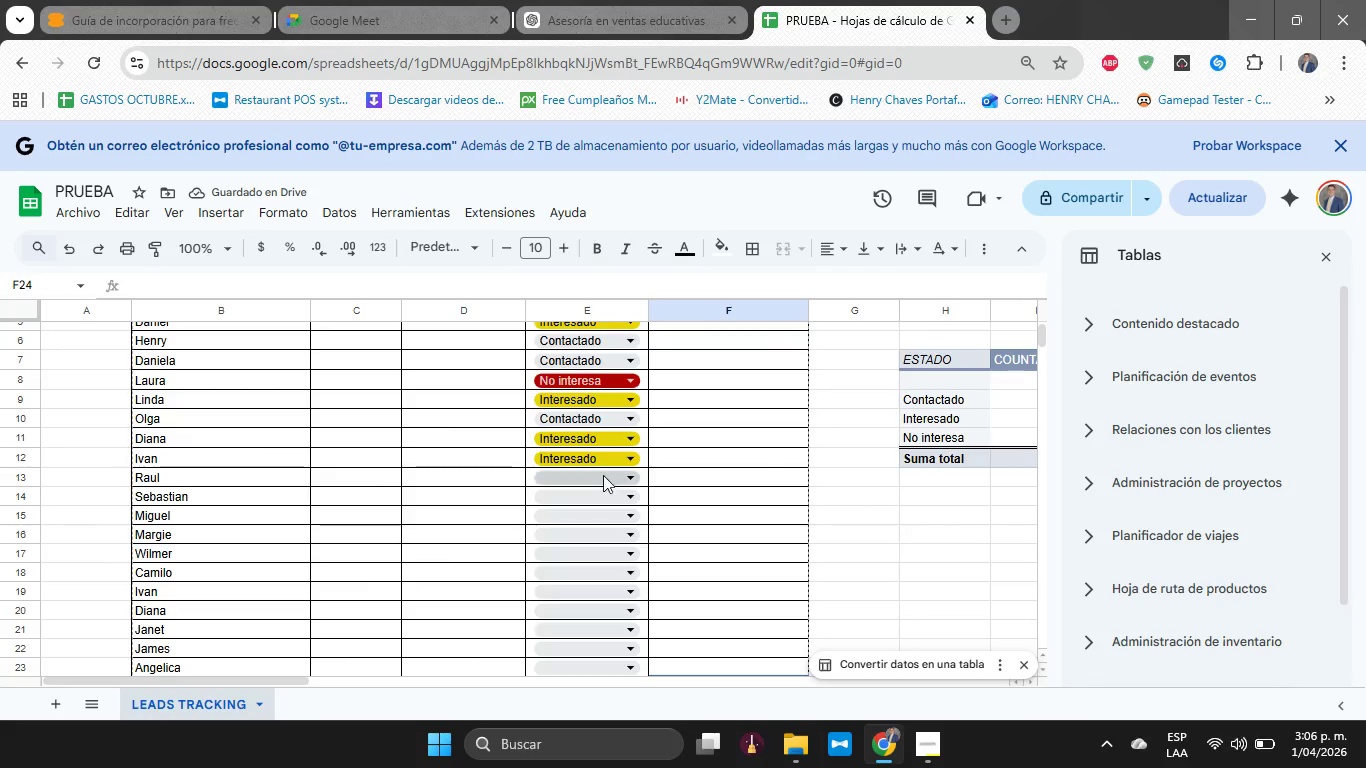 
left_click([603, 477])
 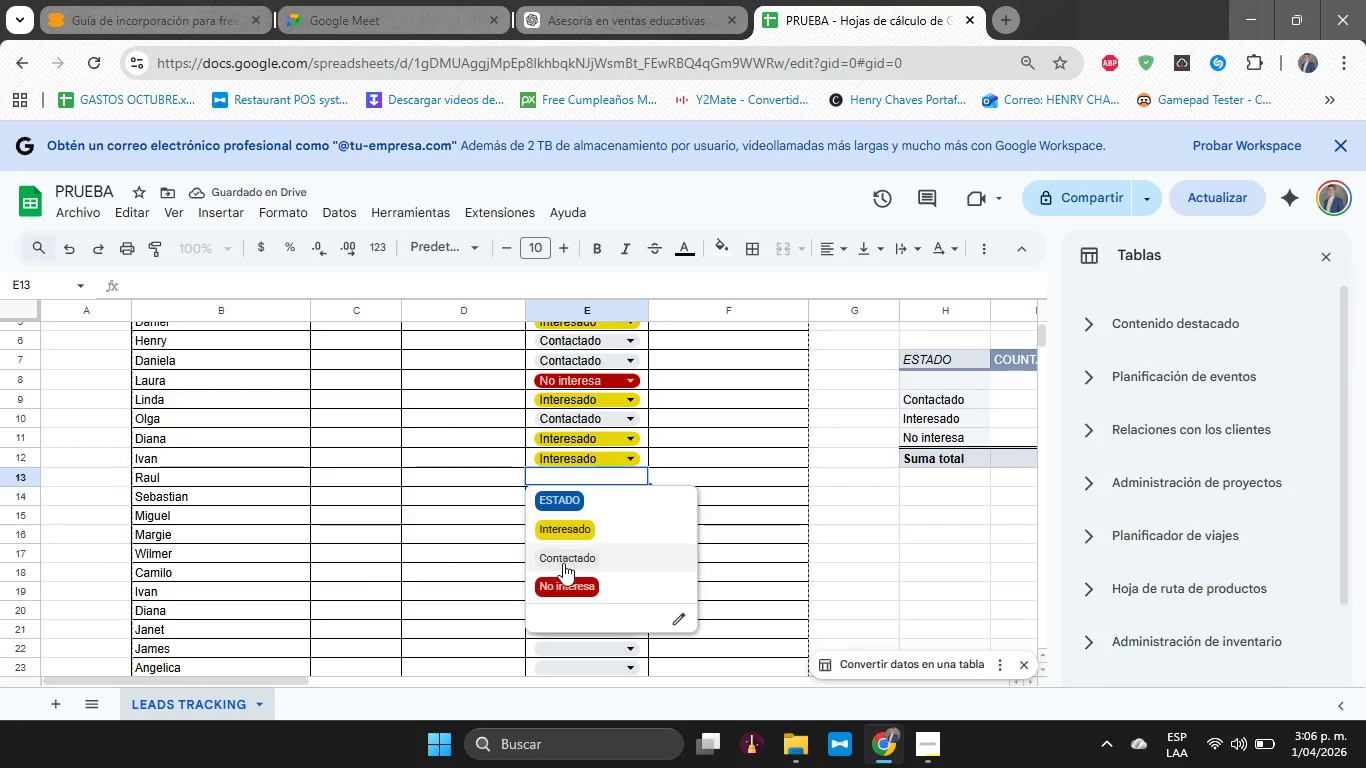 
left_click([563, 563])
 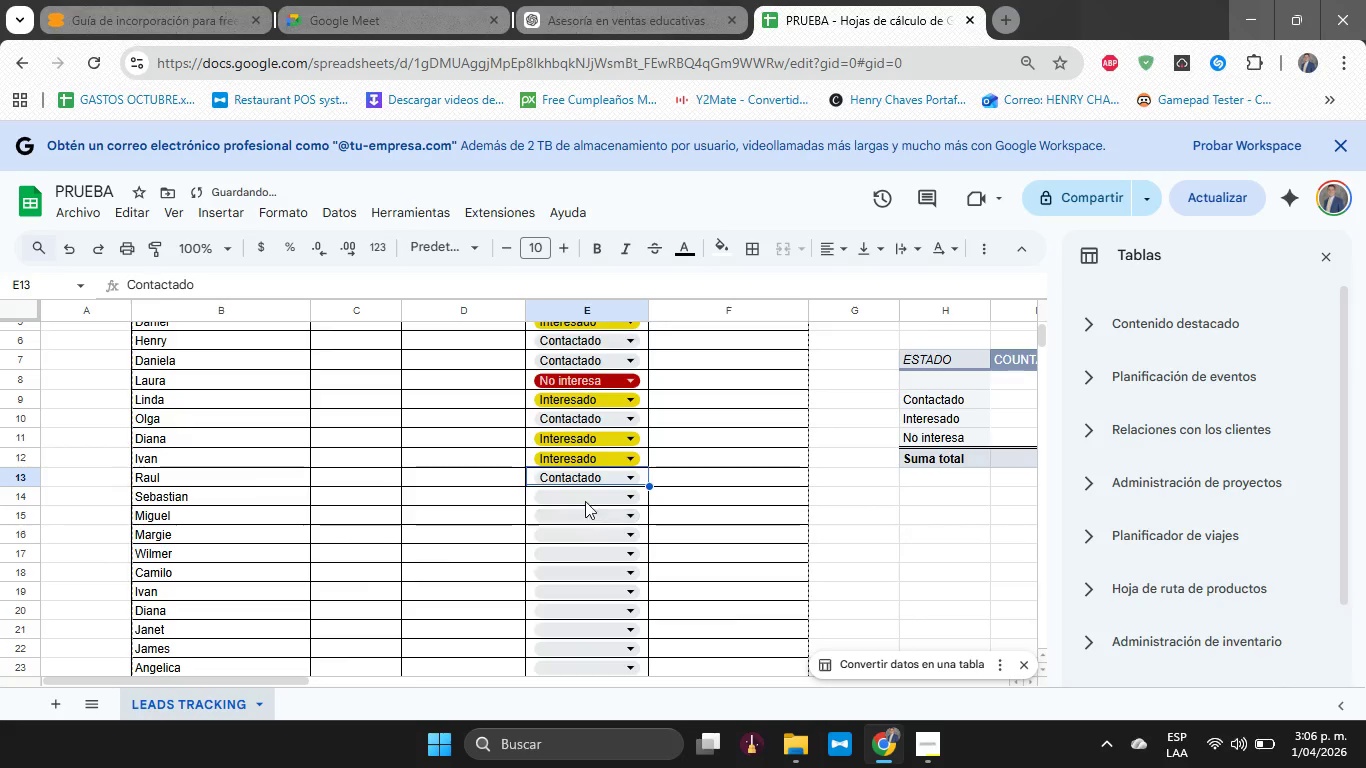 
left_click([586, 500])
 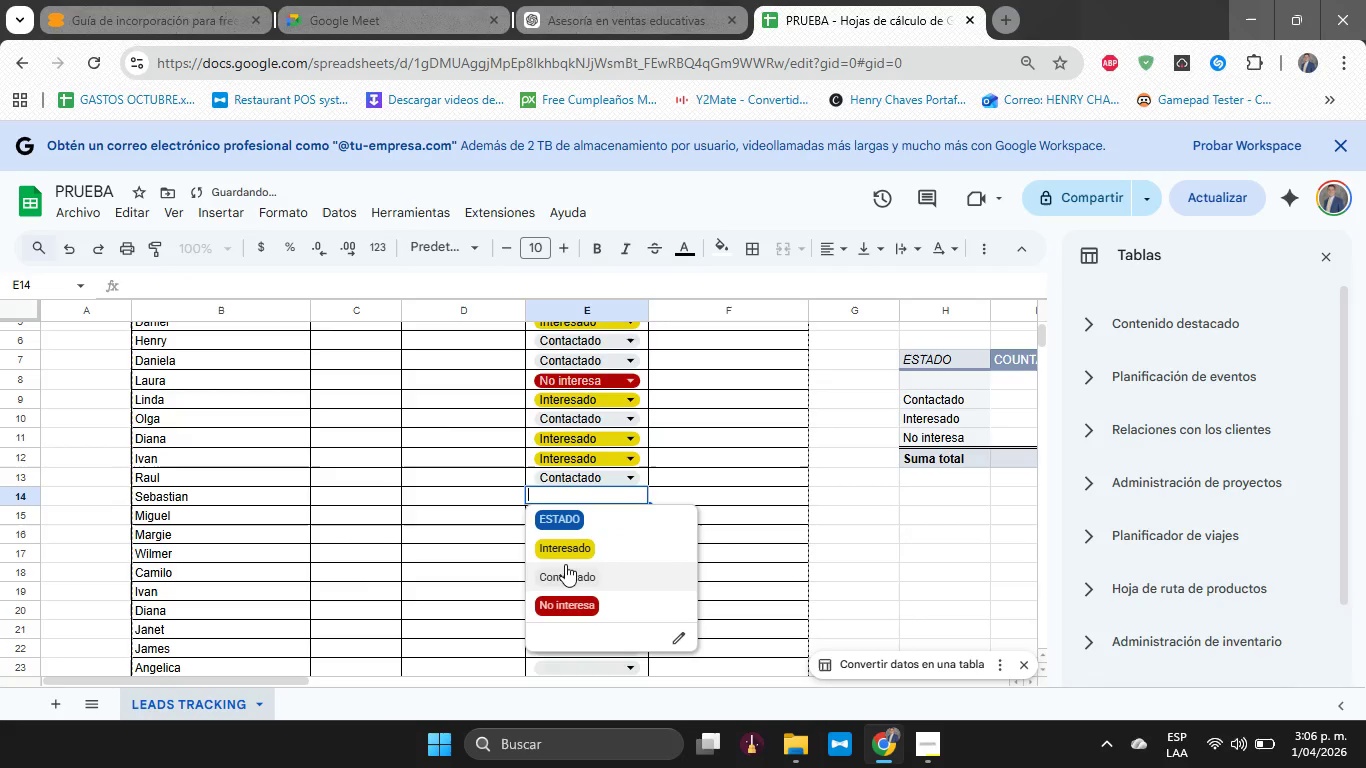 
left_click([566, 548])
 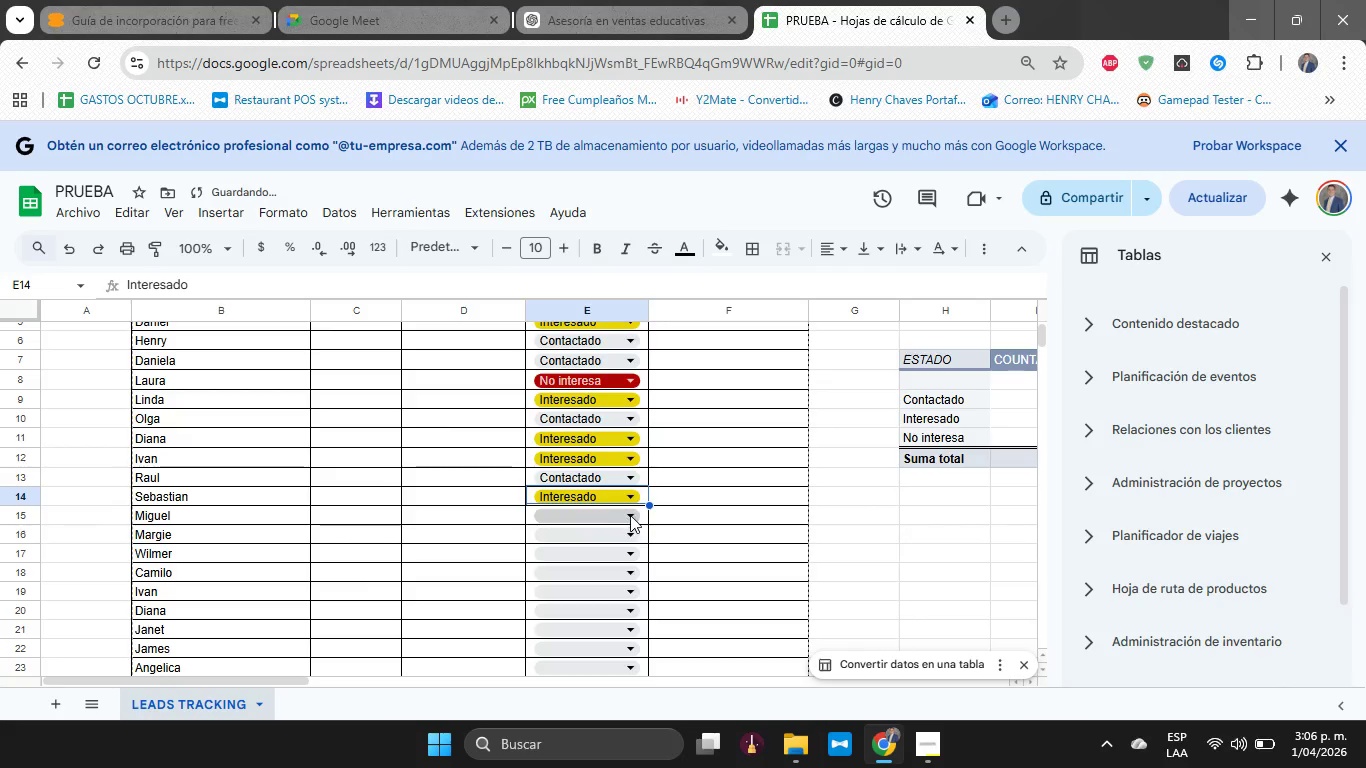 
left_click([630, 515])
 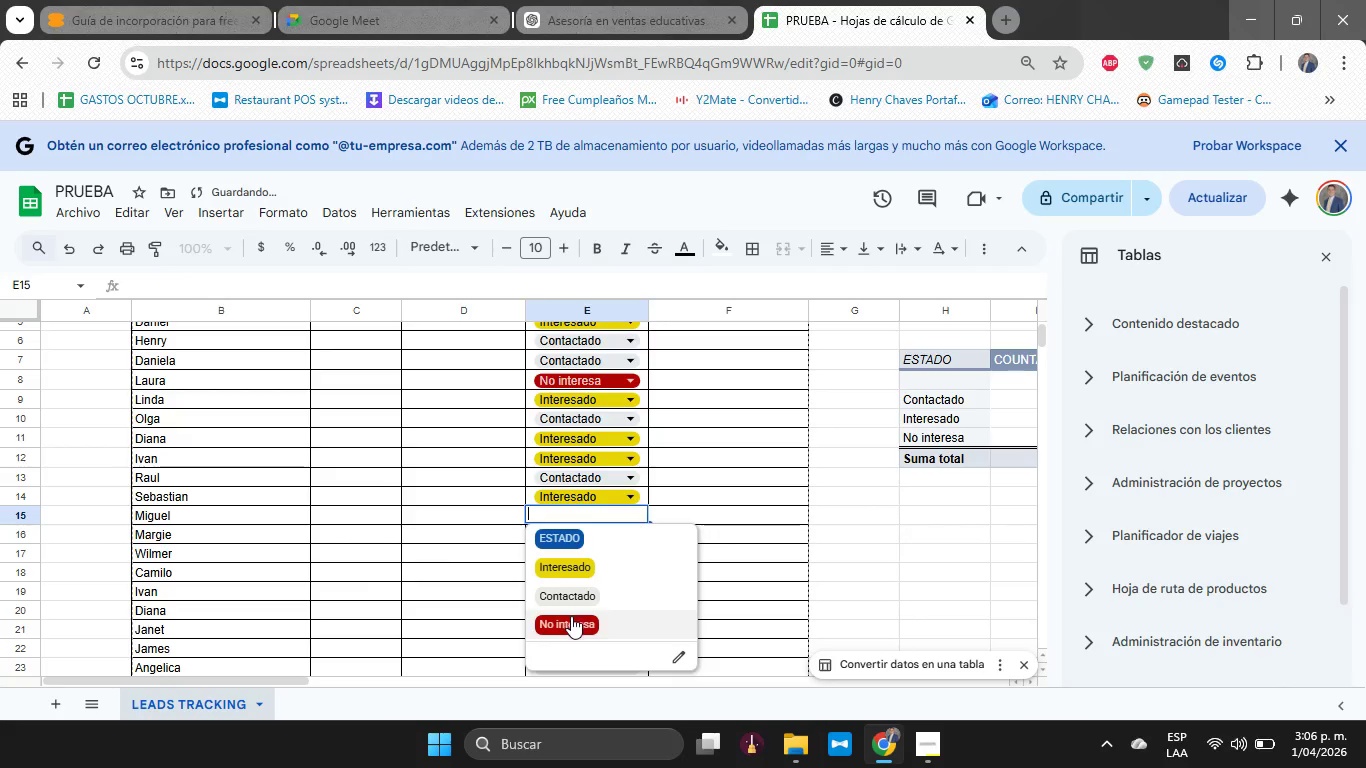 
scroll: coordinate [457, 622], scroll_direction: up, amount: 3.0
 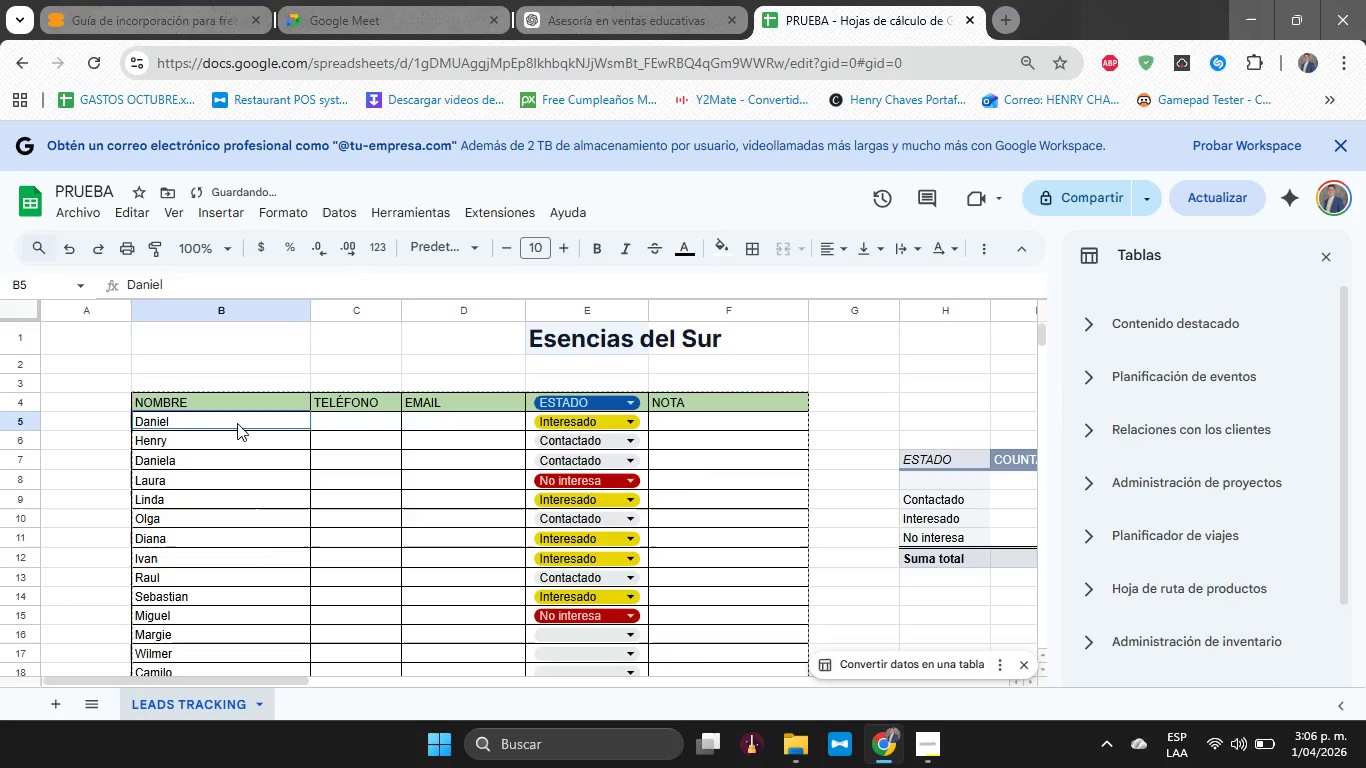 
double_click([237, 423])
 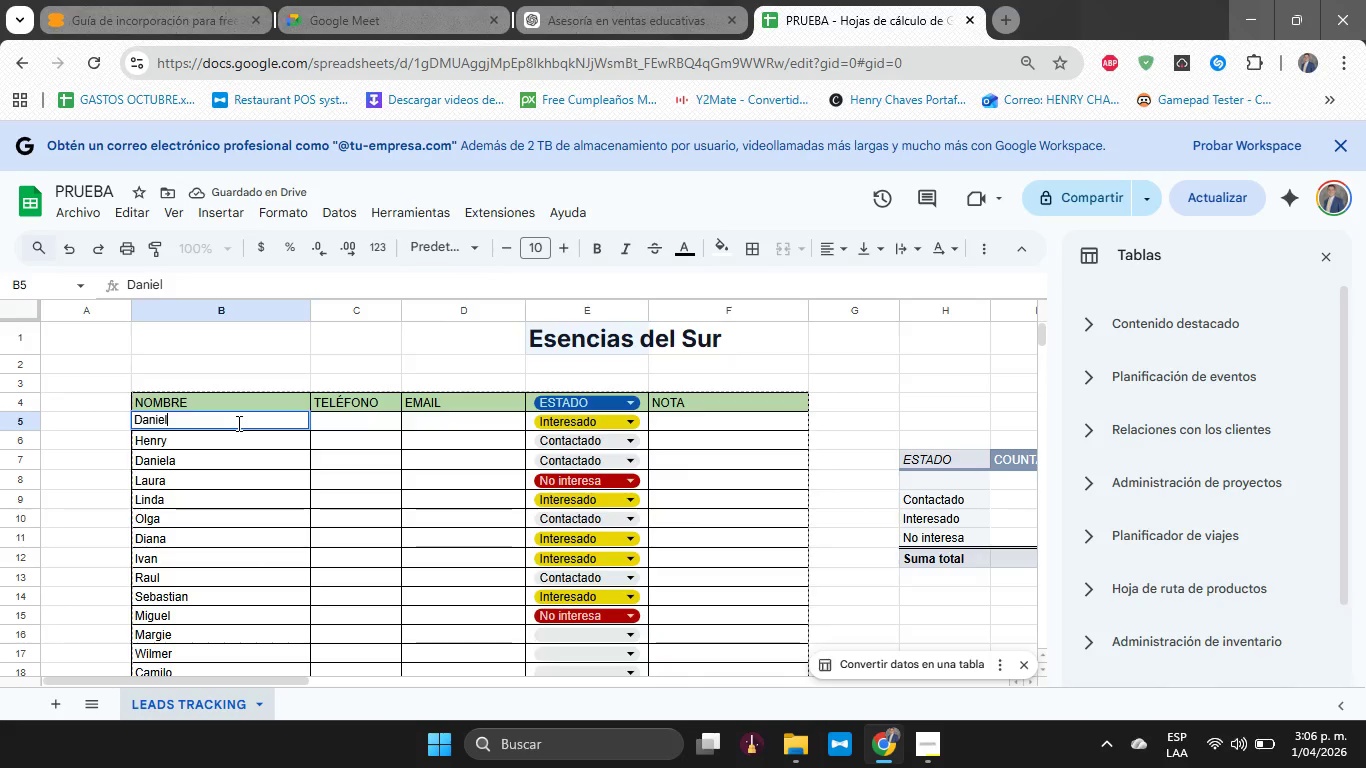 
type( Lon)
key(Backspace)
key(Backspace)
key(Backspace)
key(Backspace)
 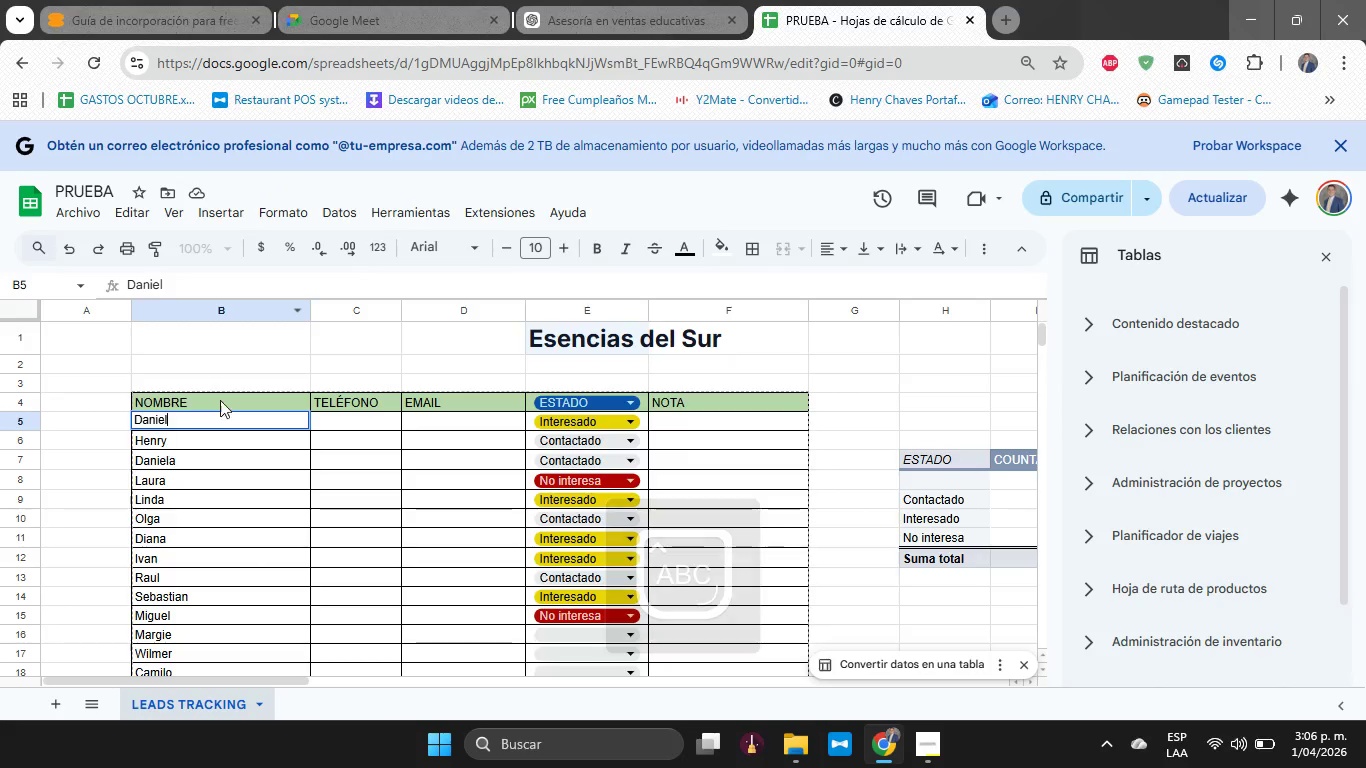 
left_click([228, 396])
 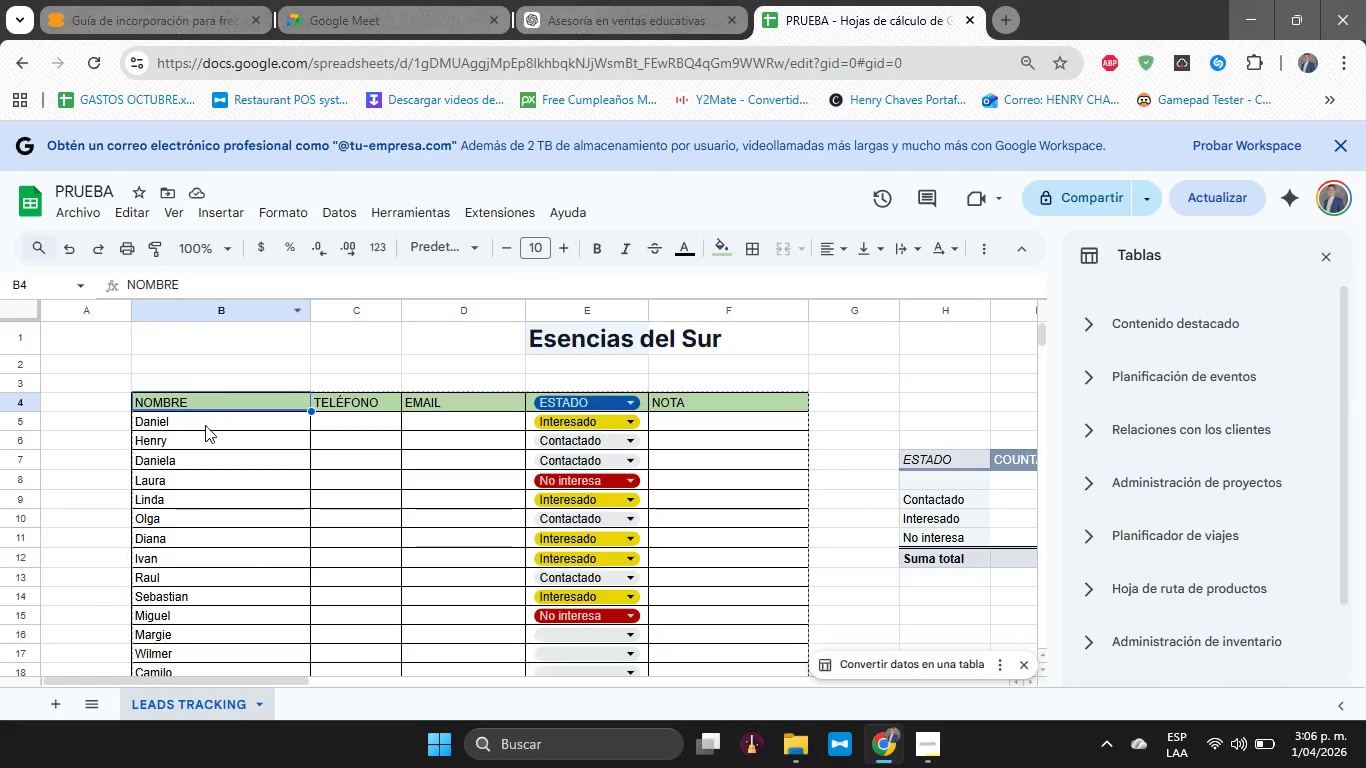 
left_click([204, 426])
 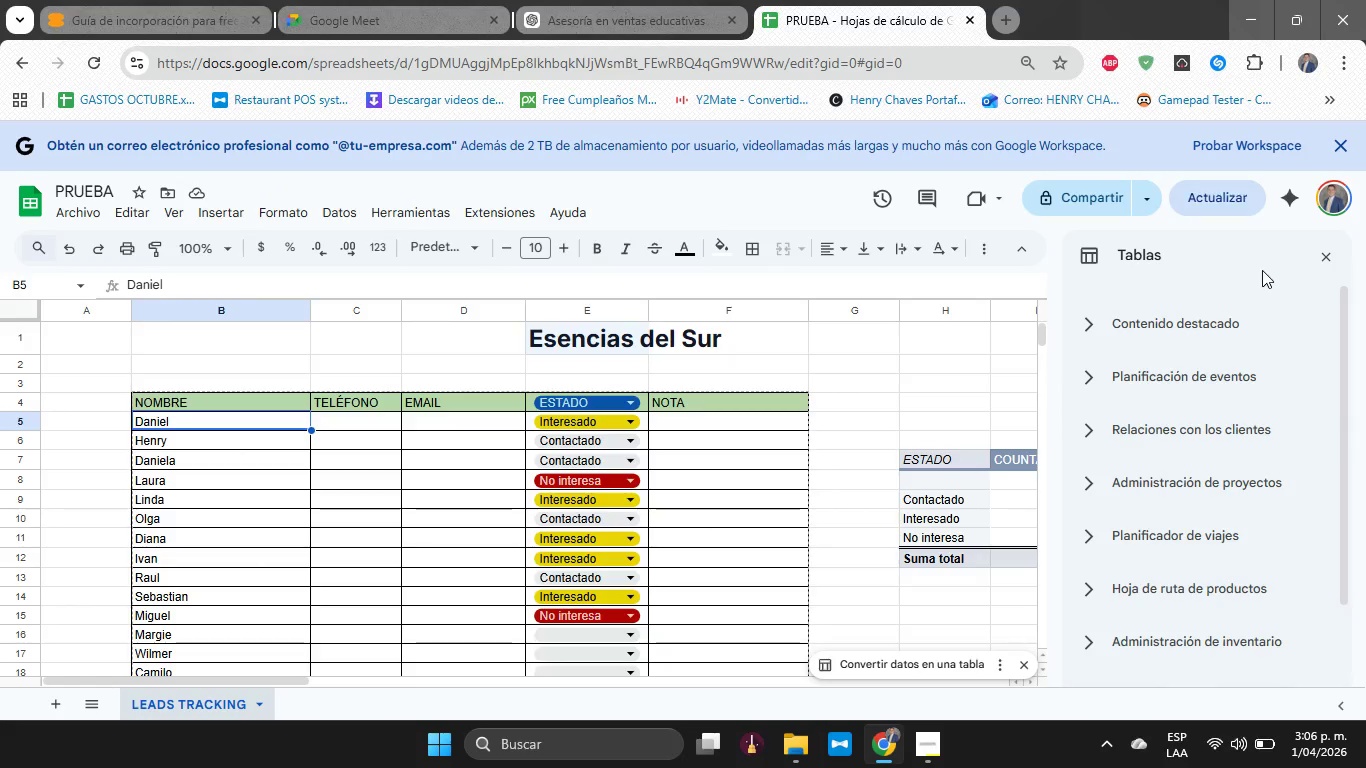 
left_click([1327, 259])
 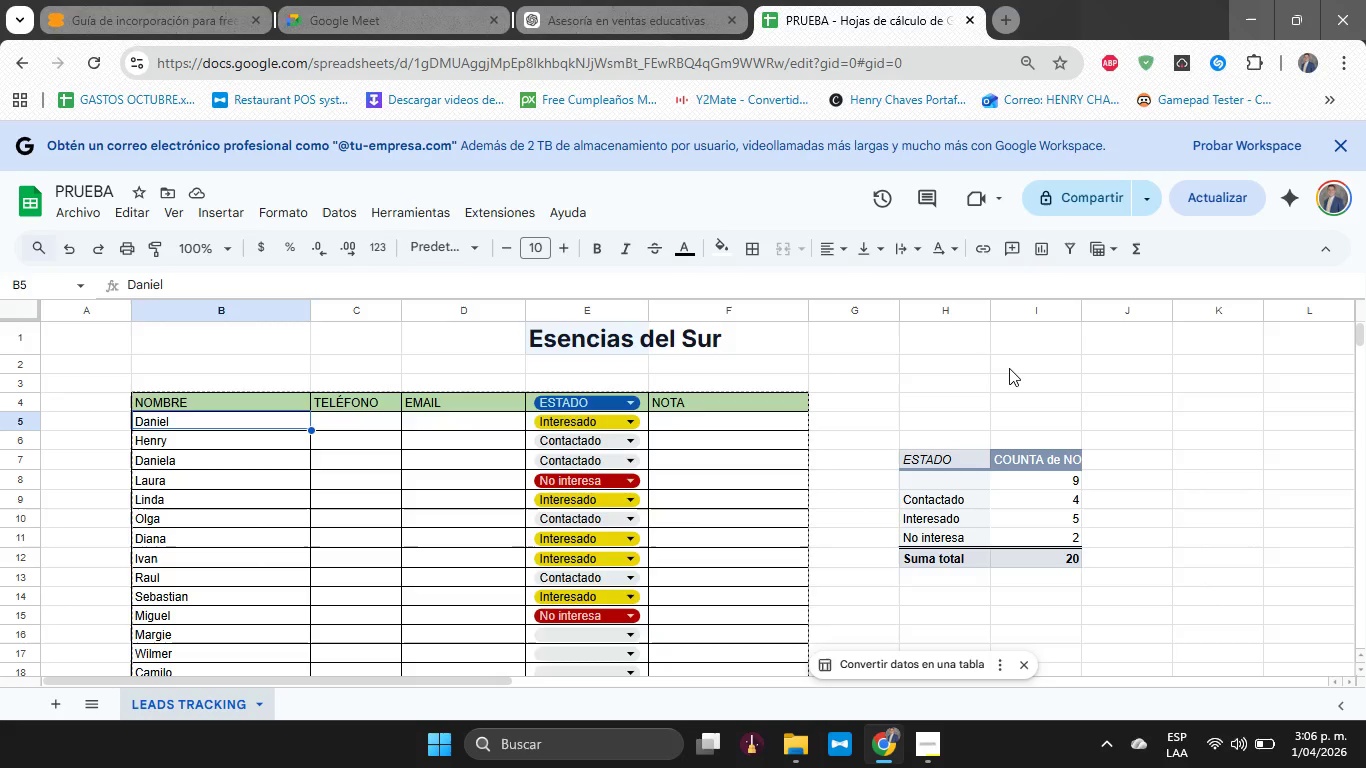 
wait(23.36)
 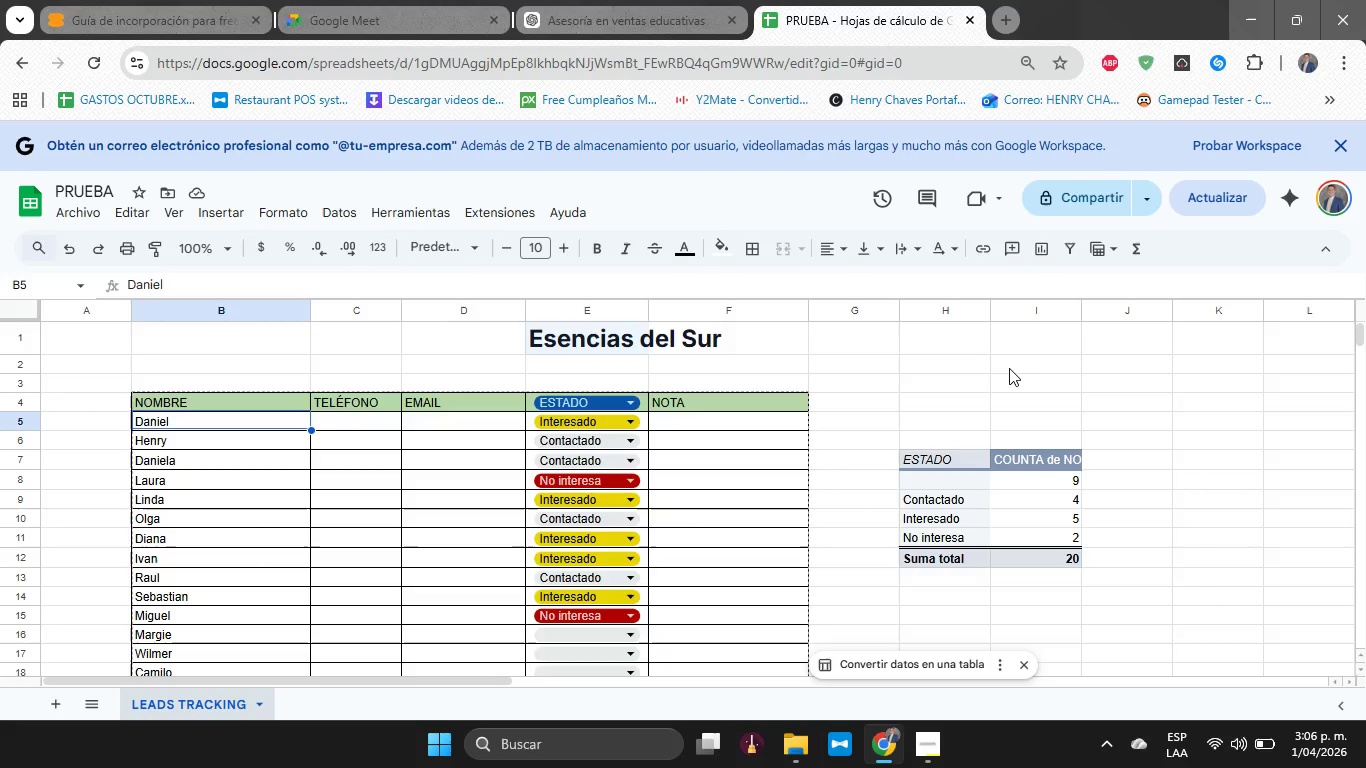 
left_click([251, 399])
 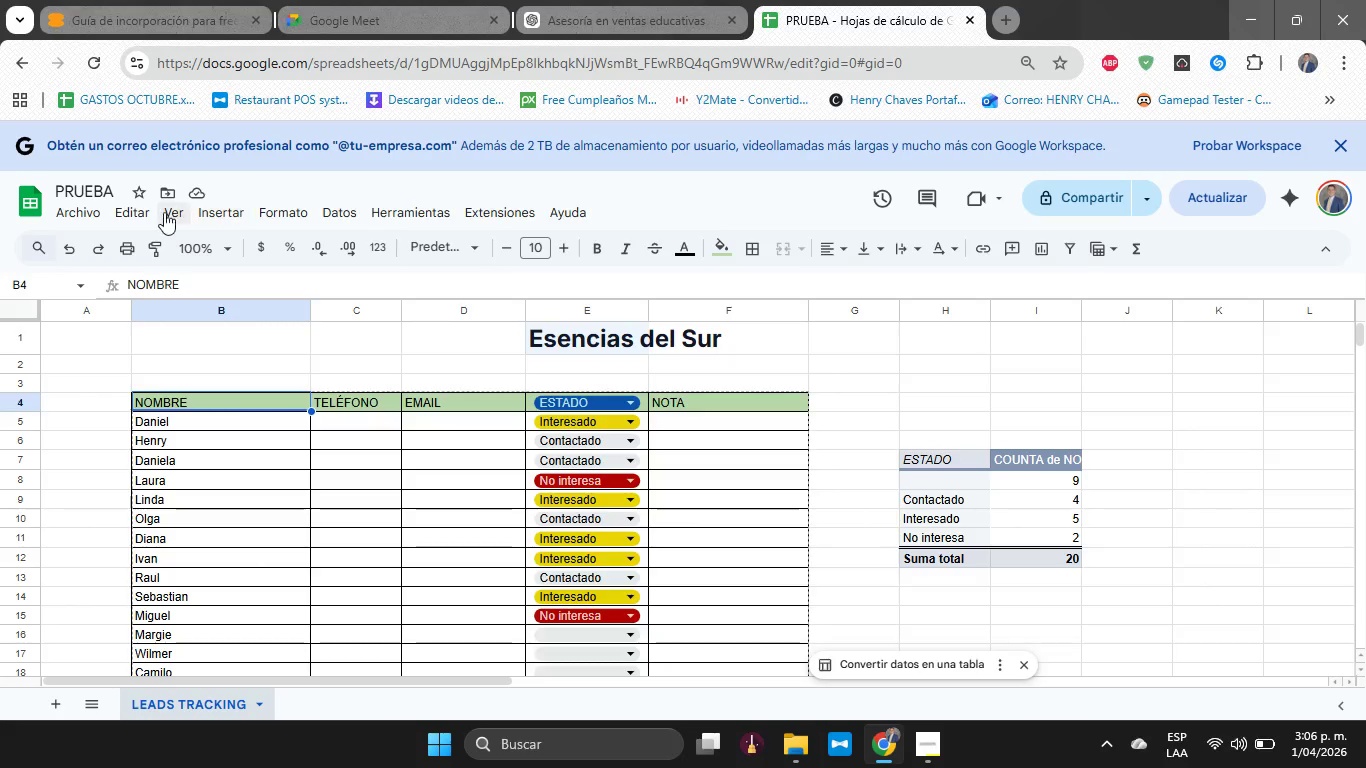 
mouse_move([233, 224])
 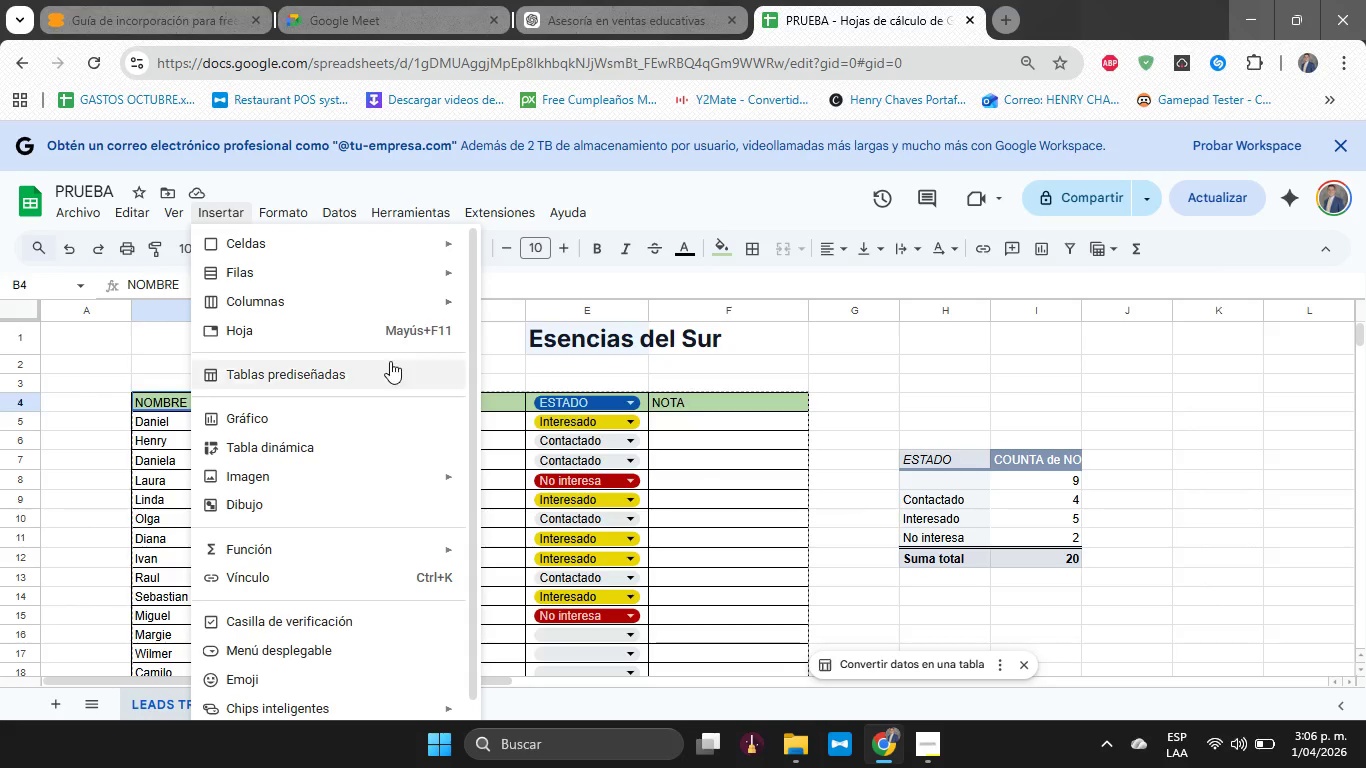 
scroll: coordinate [618, 409], scroll_direction: down, amount: 4.0
 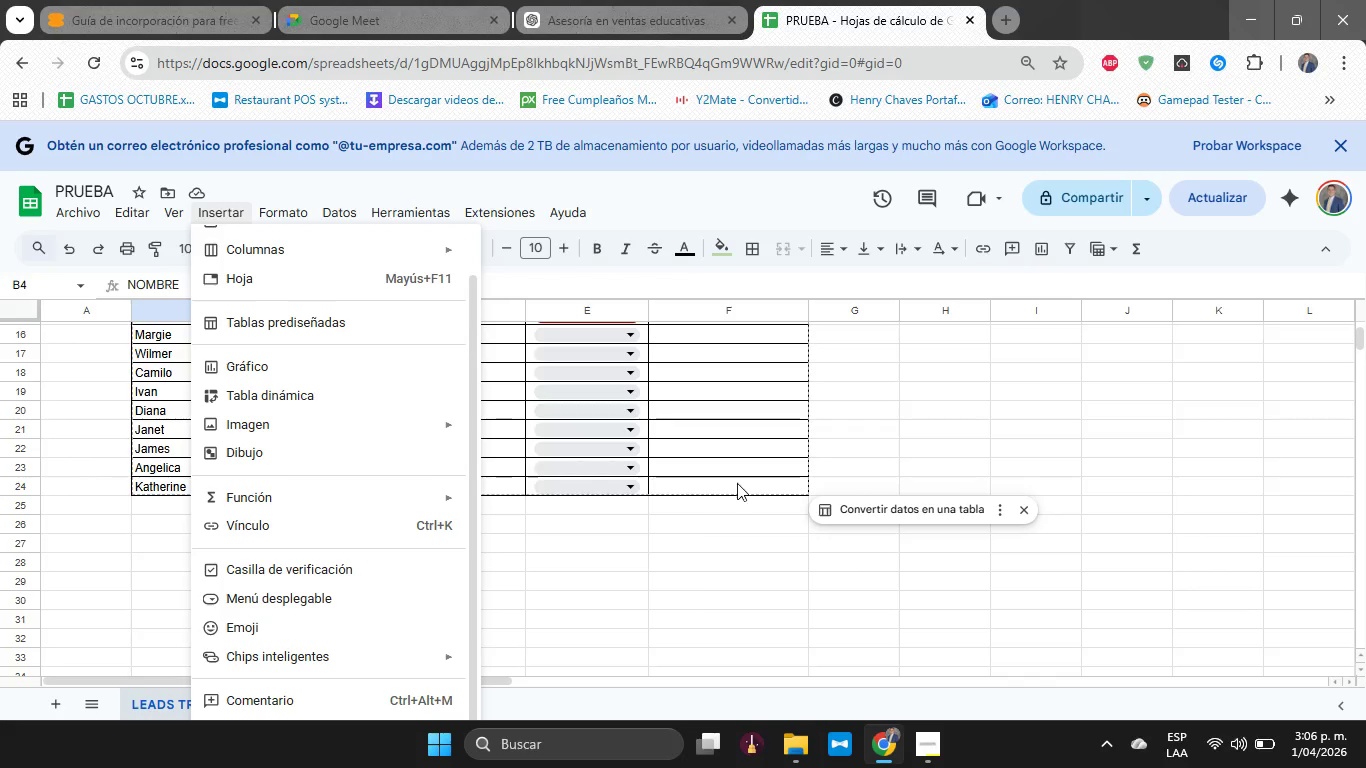 
left_click_drag(start_coordinate=[737, 489], to_coordinate=[569, 489])
 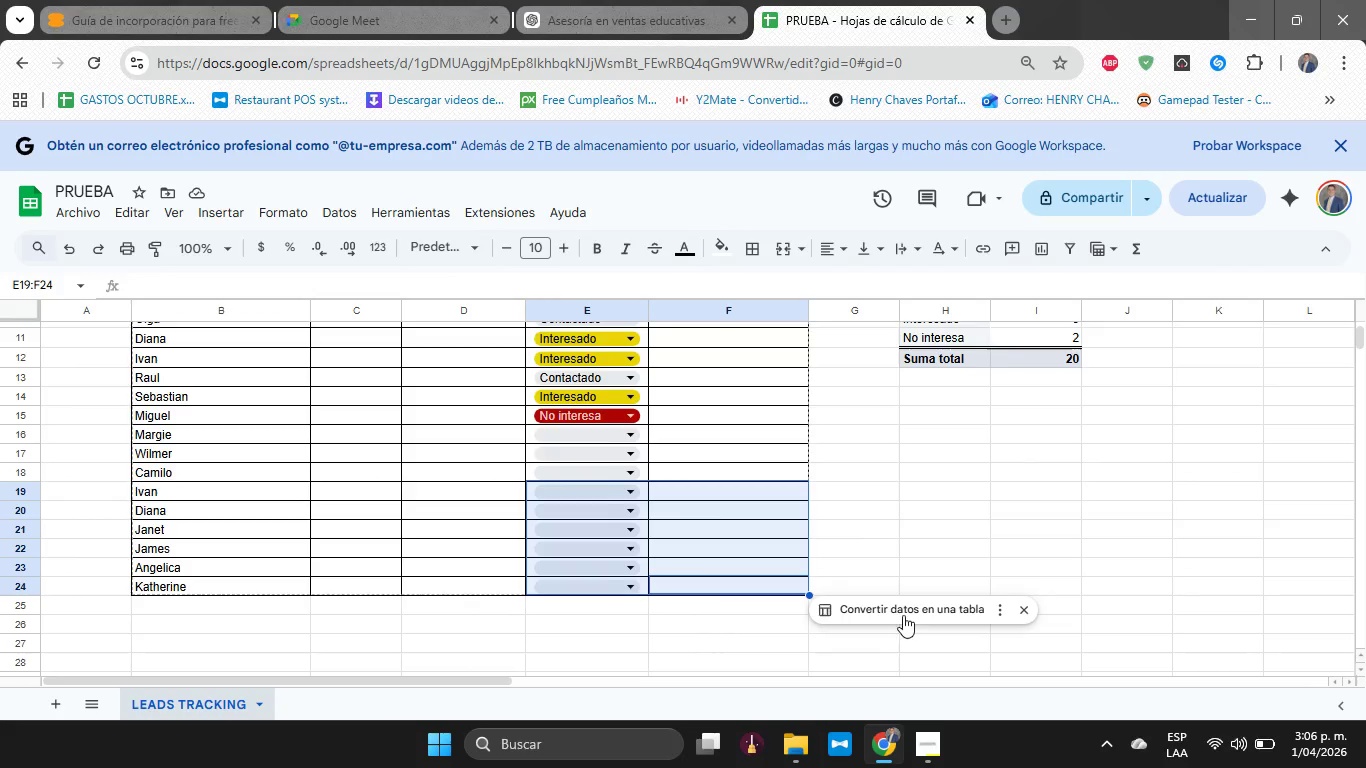 
scroll: coordinate [564, 489], scroll_direction: up, amount: 1.0
 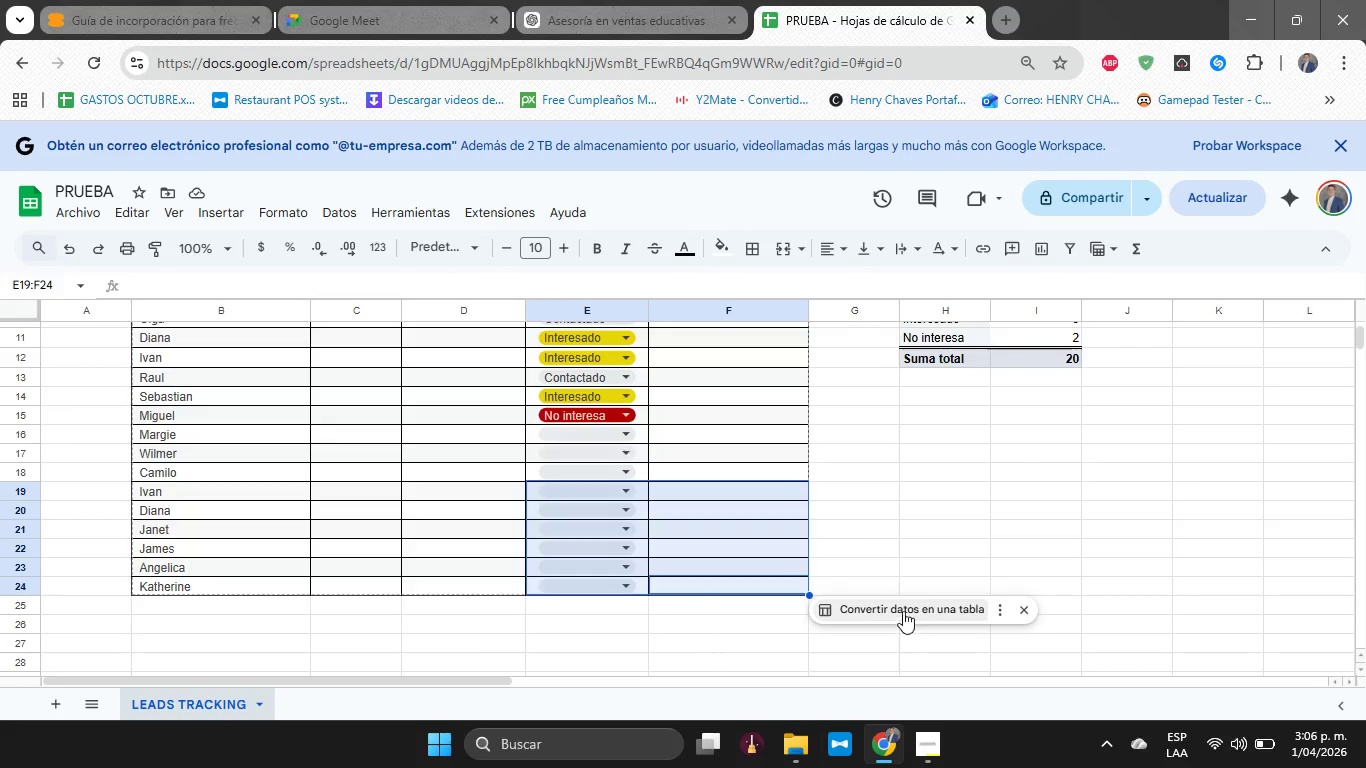 
left_click_drag(start_coordinate=[910, 579], to_coordinate=[902, 580])
 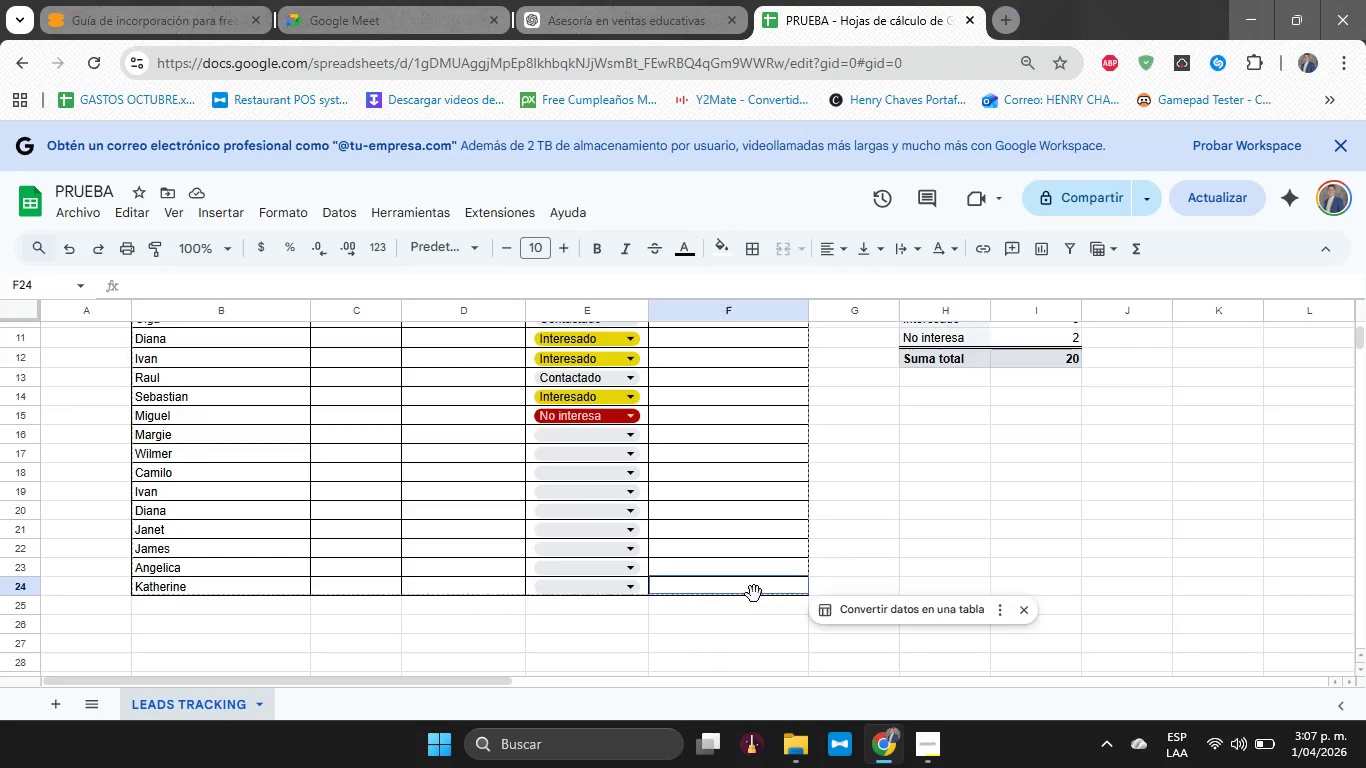 
left_click([754, 594])
 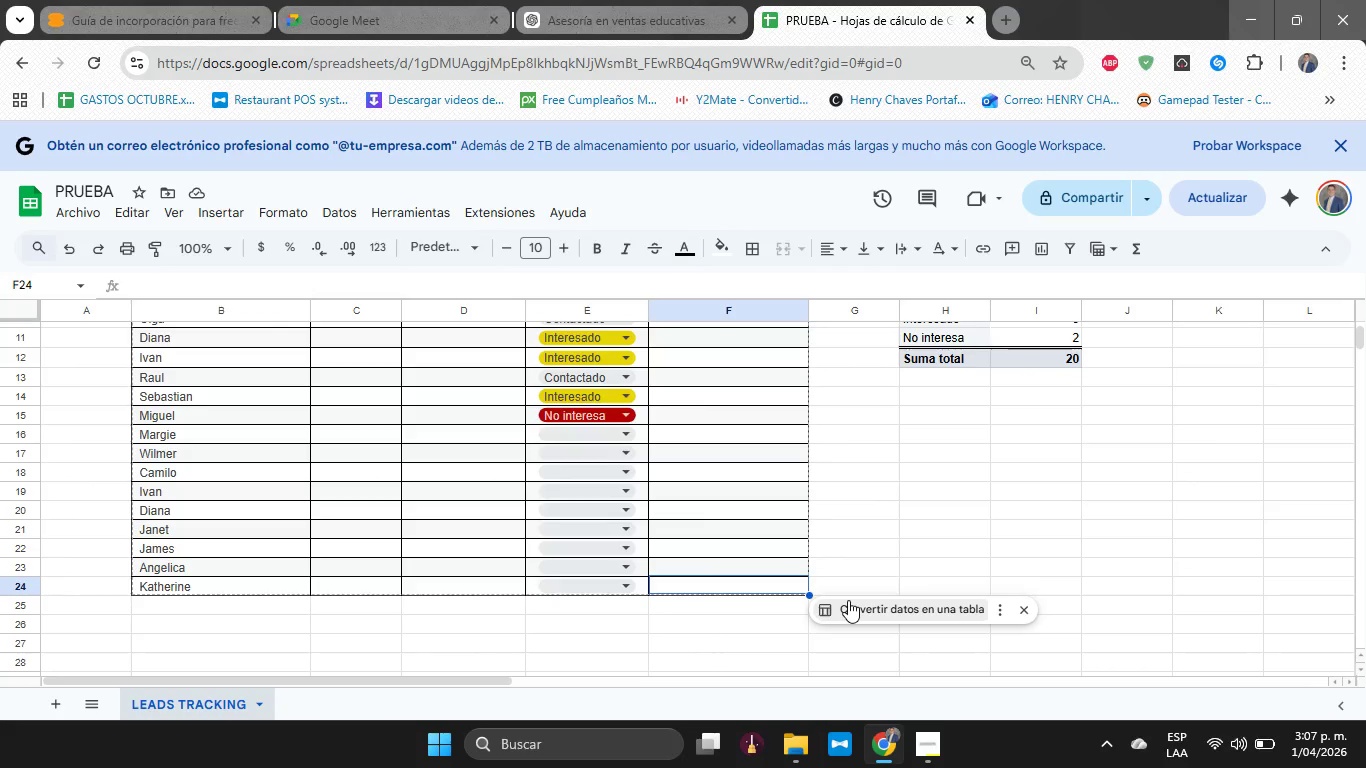 
left_click([848, 600])
 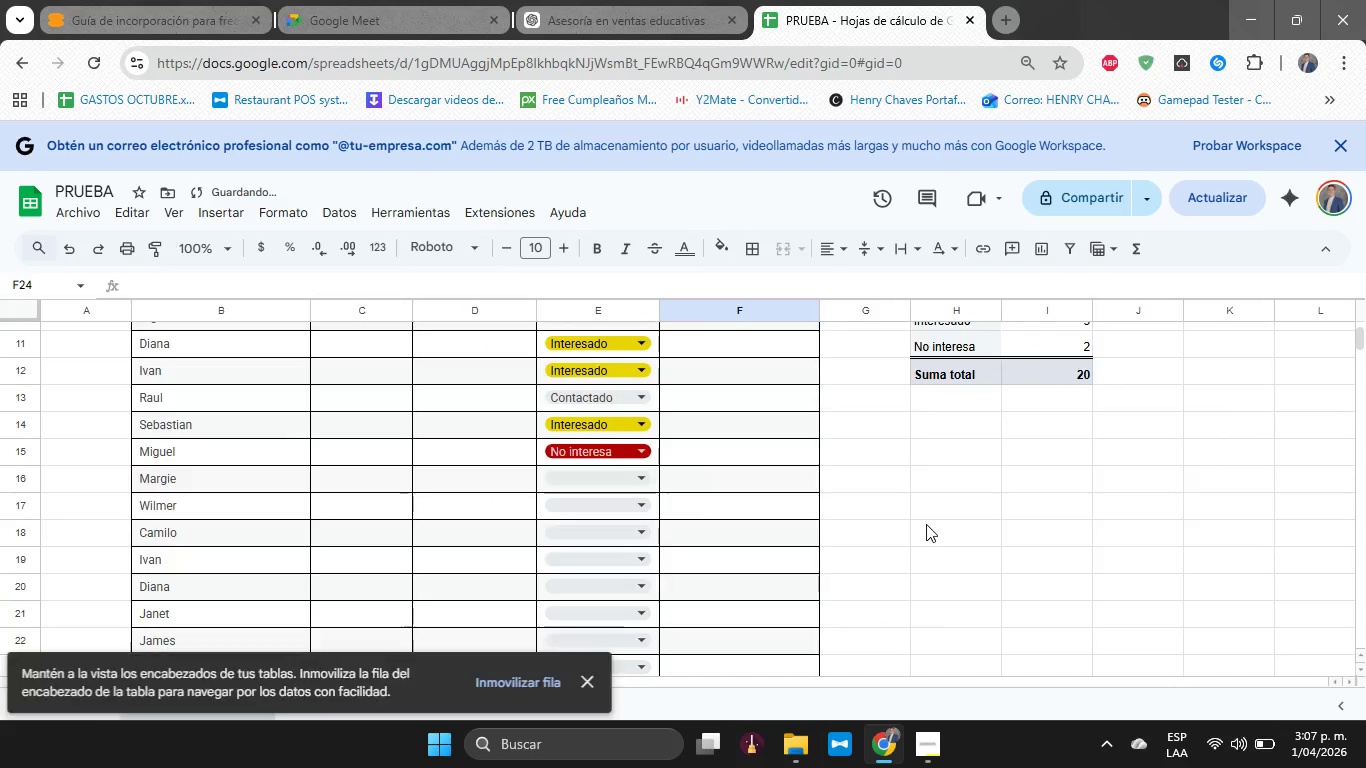 
scroll: coordinate [899, 529], scroll_direction: up, amount: 4.0
 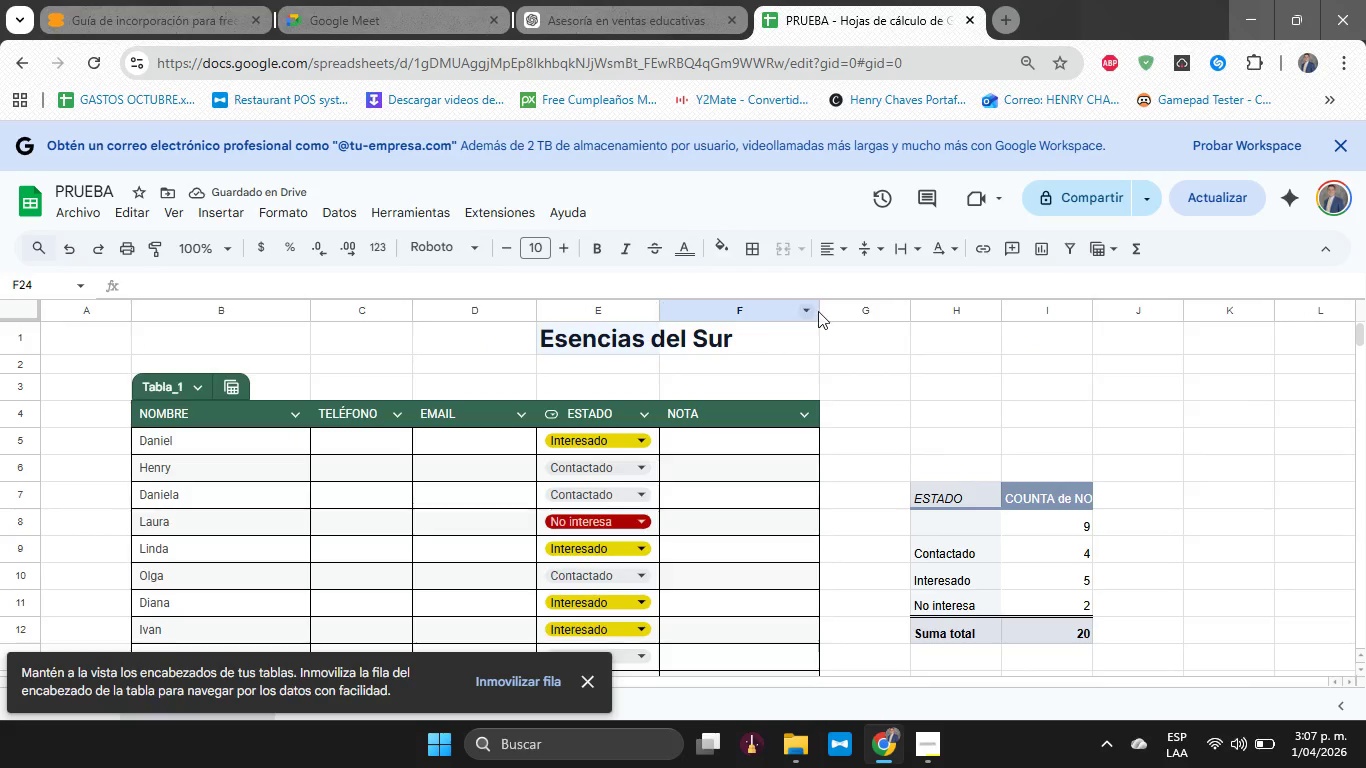 
left_click_drag(start_coordinate=[824, 308], to_coordinate=[869, 307])
 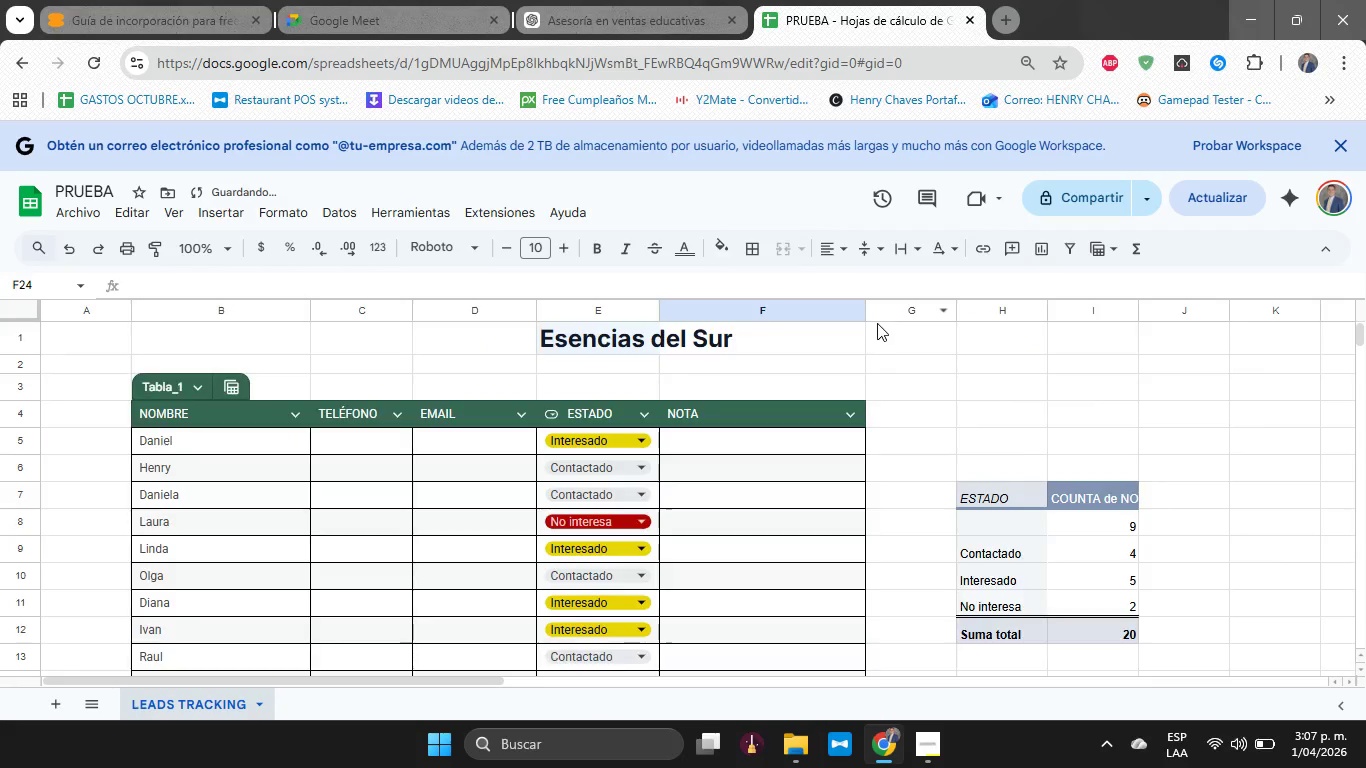 
scroll: coordinate [758, 474], scroll_direction: down, amount: 1.0
 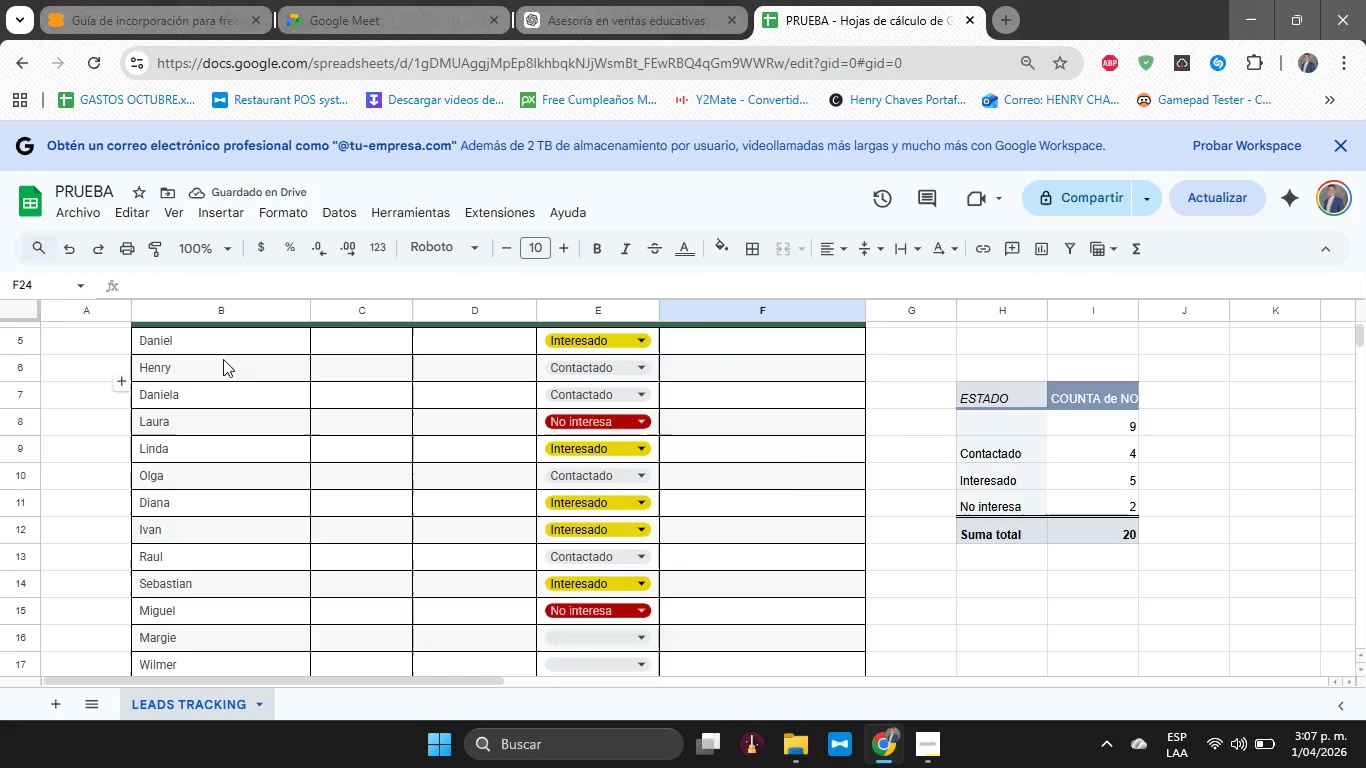 
left_click([241, 332])
 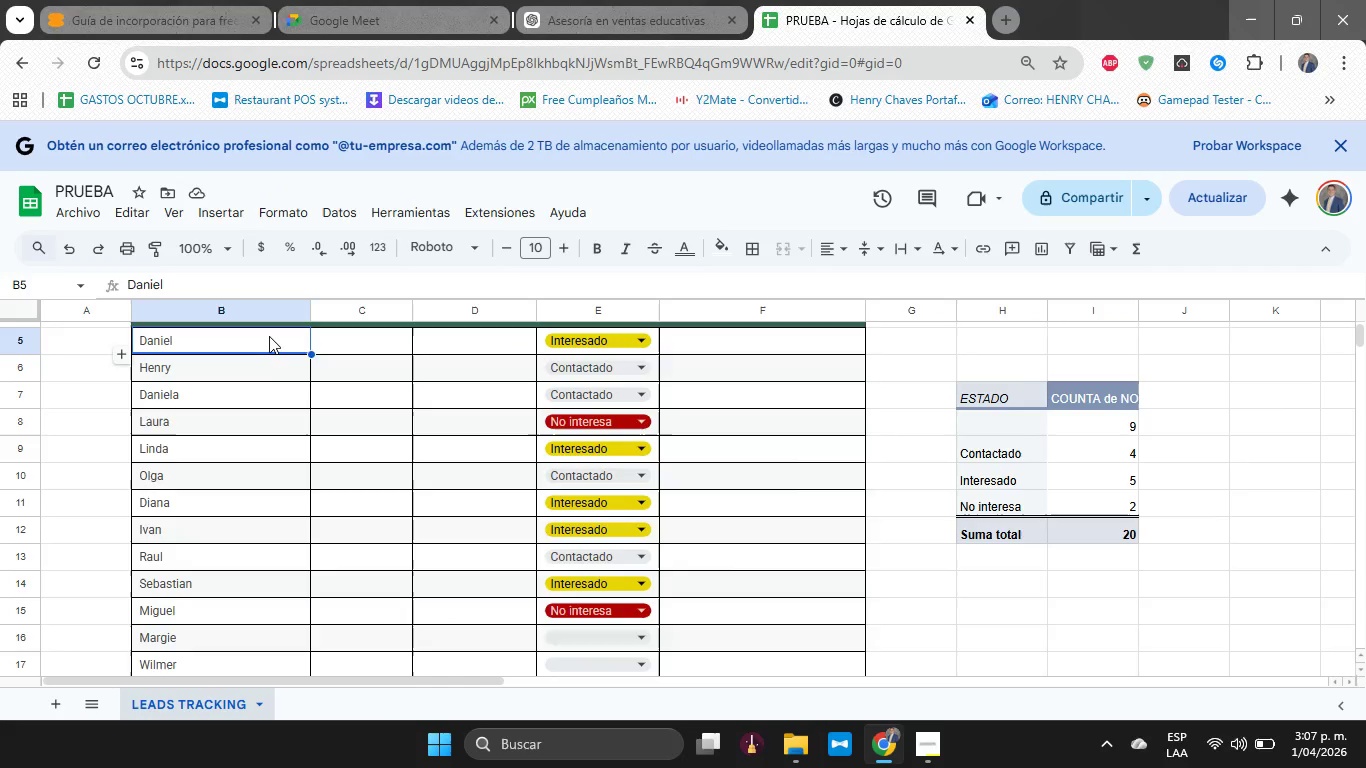 
wait(16.42)
 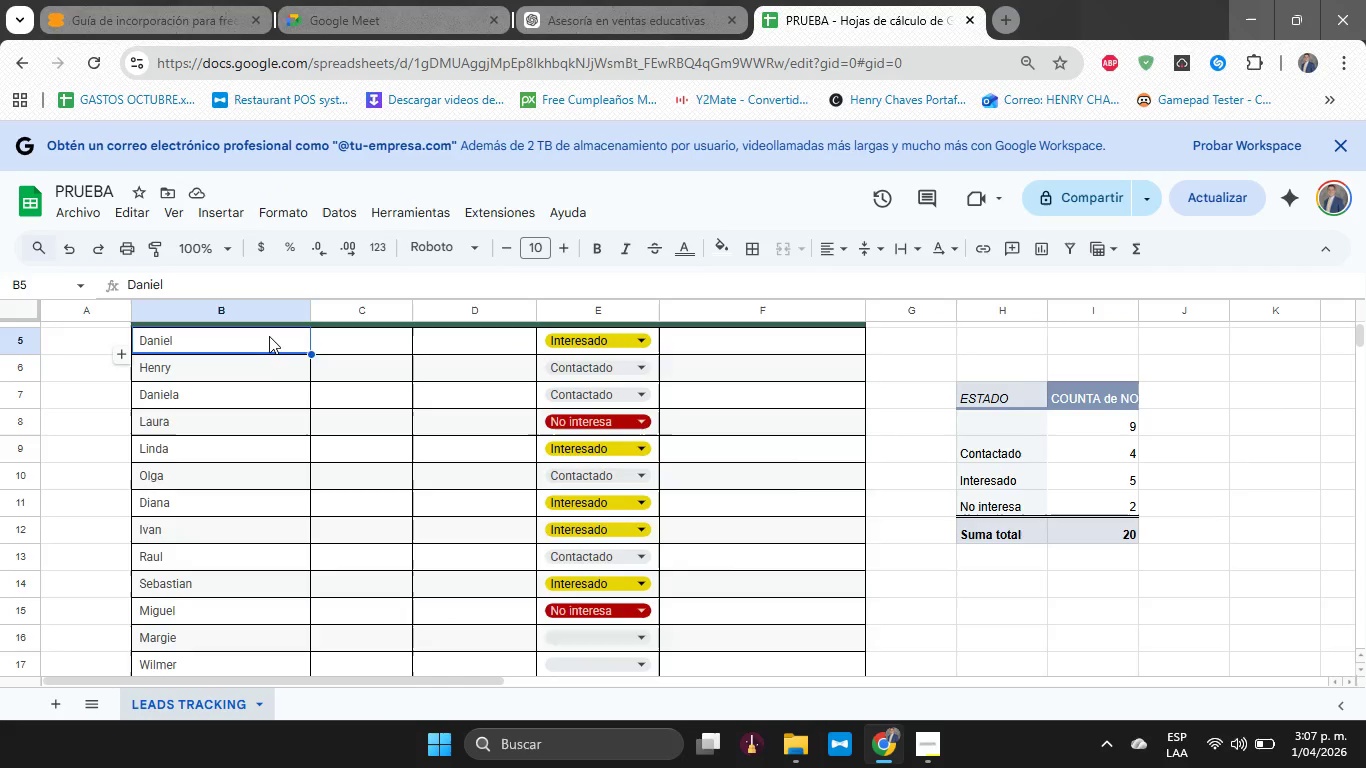 
scroll: coordinate [670, 587], scroll_direction: down, amount: 2.0
 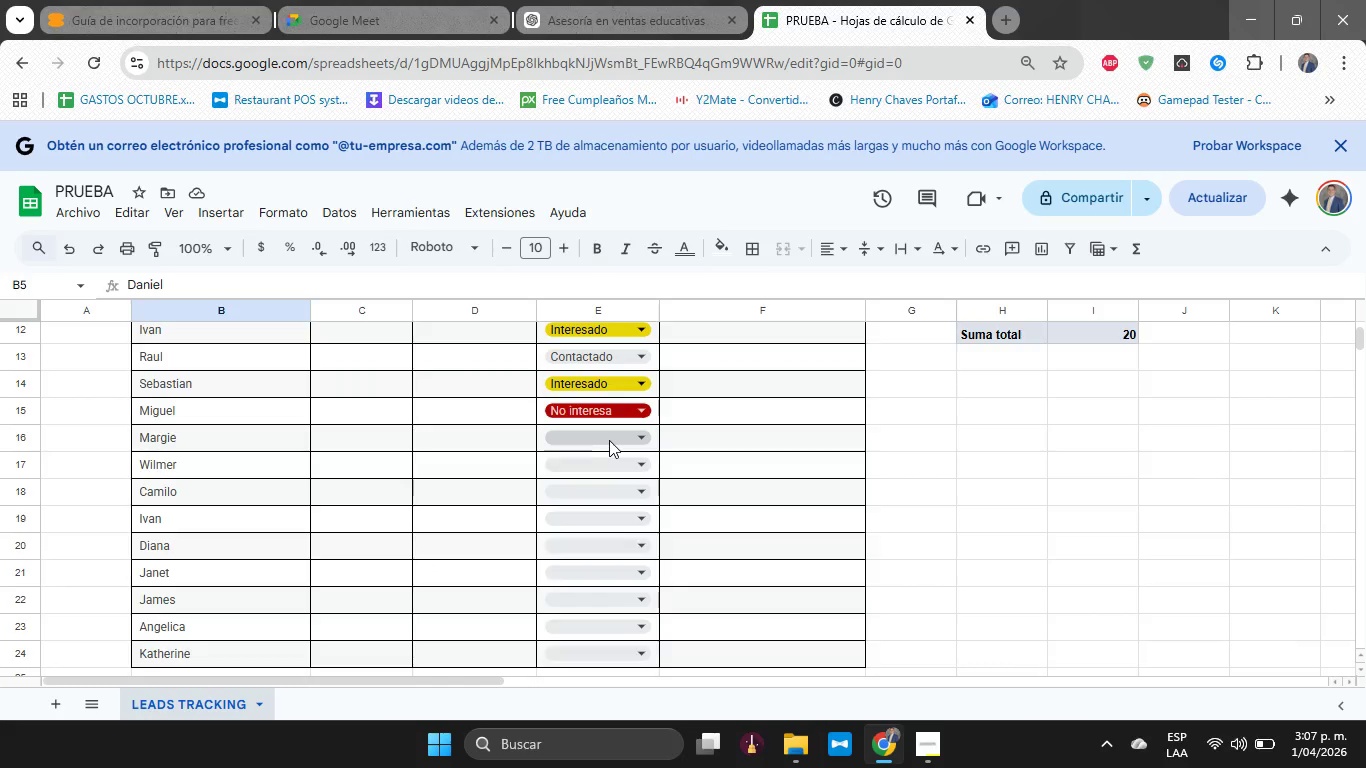 
left_click([609, 440])
 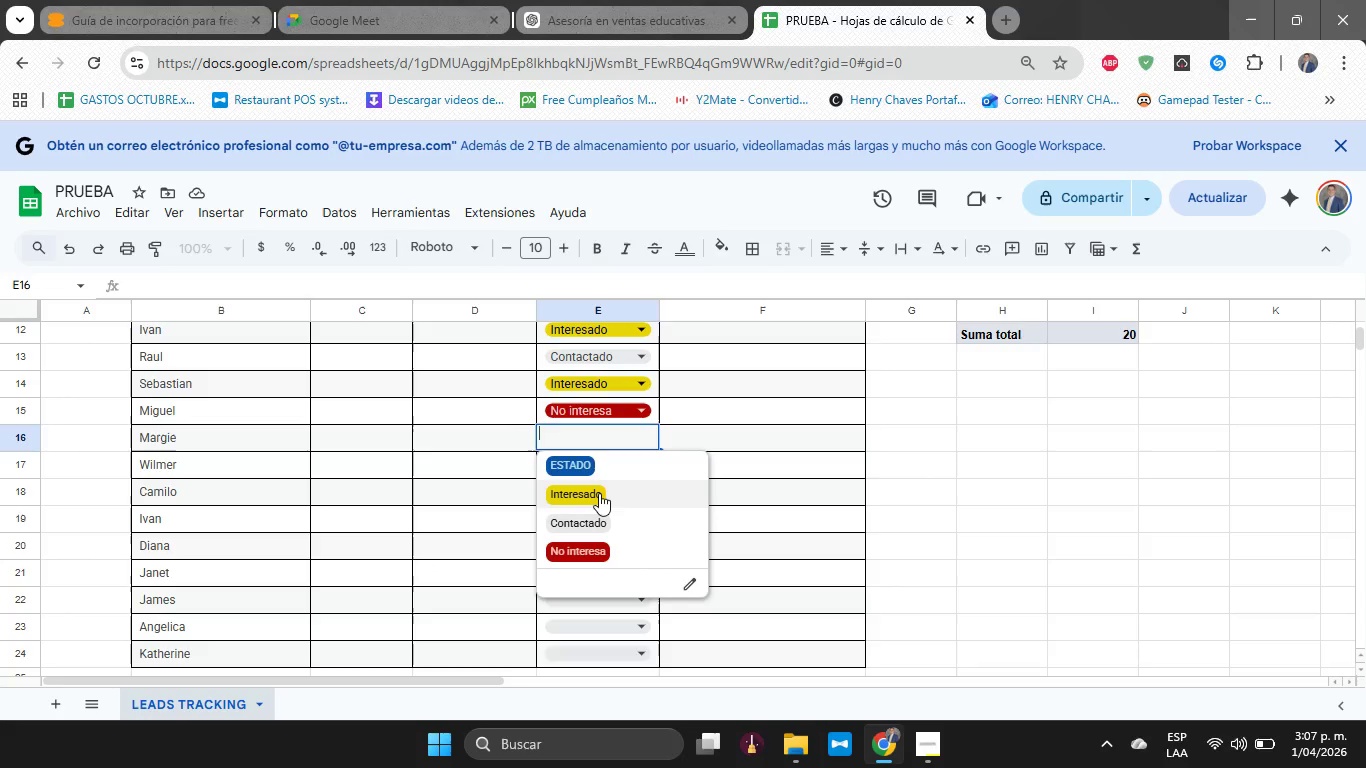 
left_click([598, 493])
 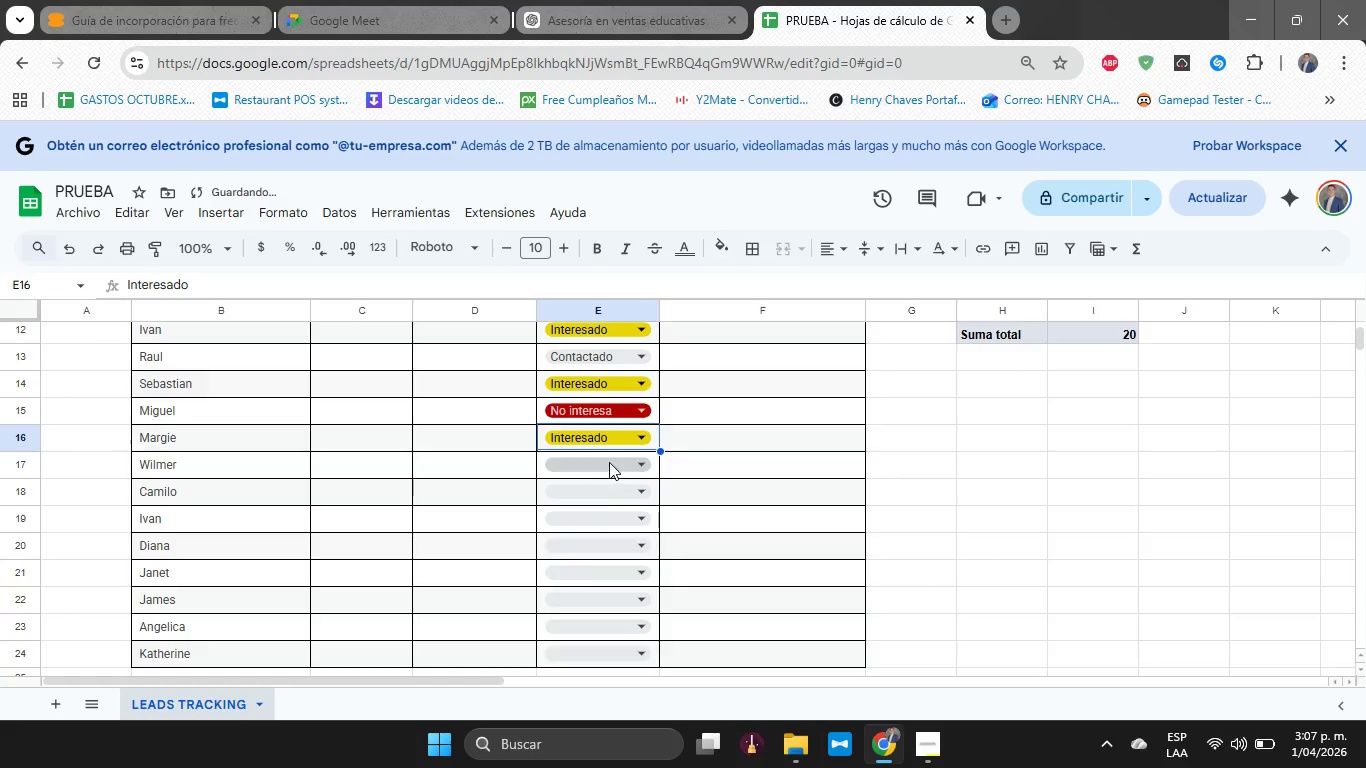 
left_click([609, 462])
 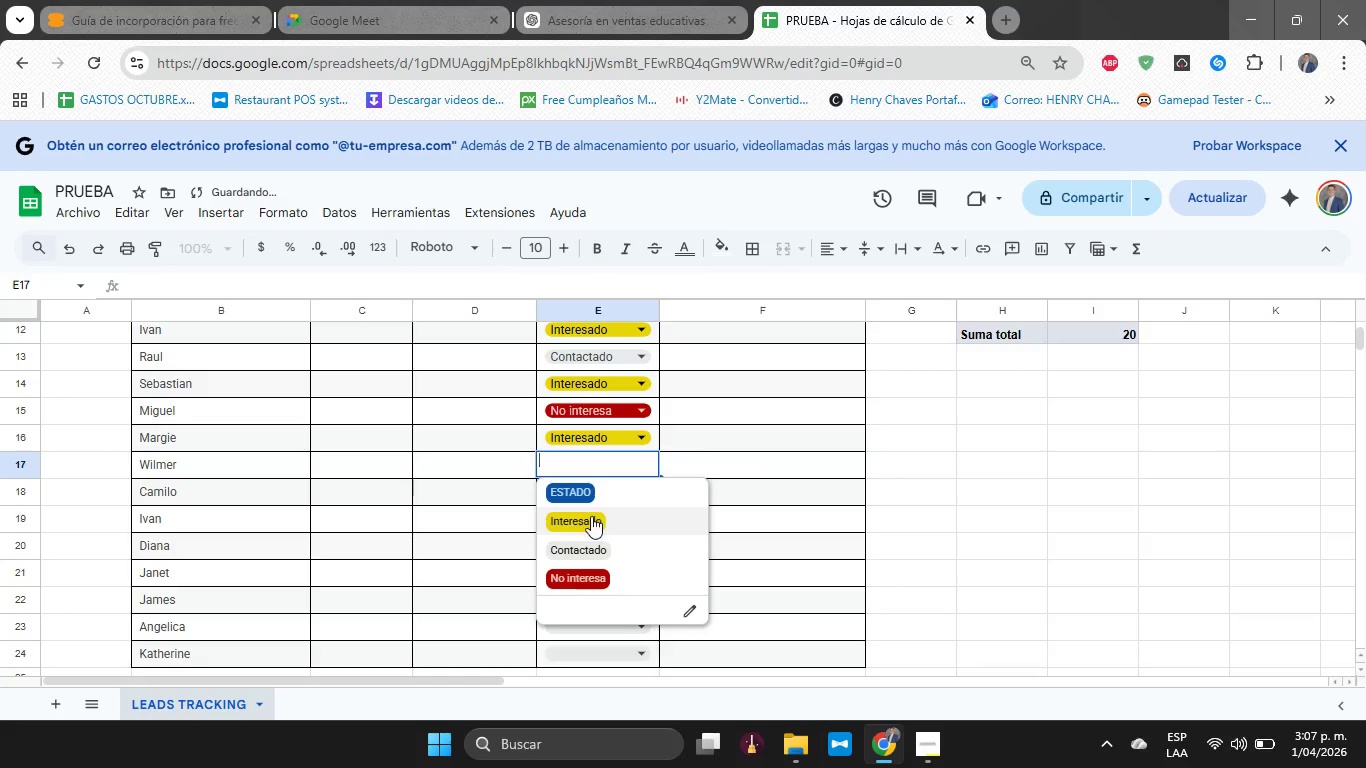 
left_click([591, 516])
 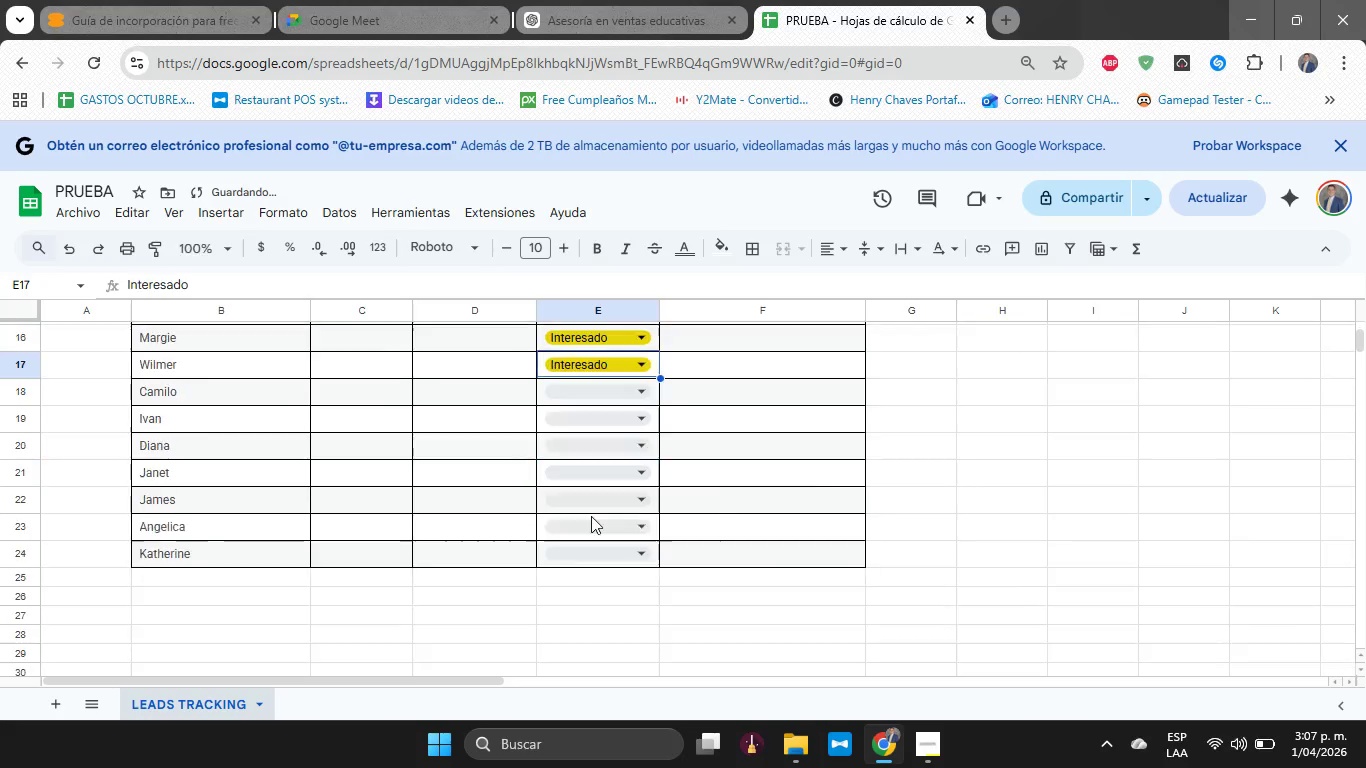 
scroll: coordinate [591, 516], scroll_direction: down, amount: 1.0
 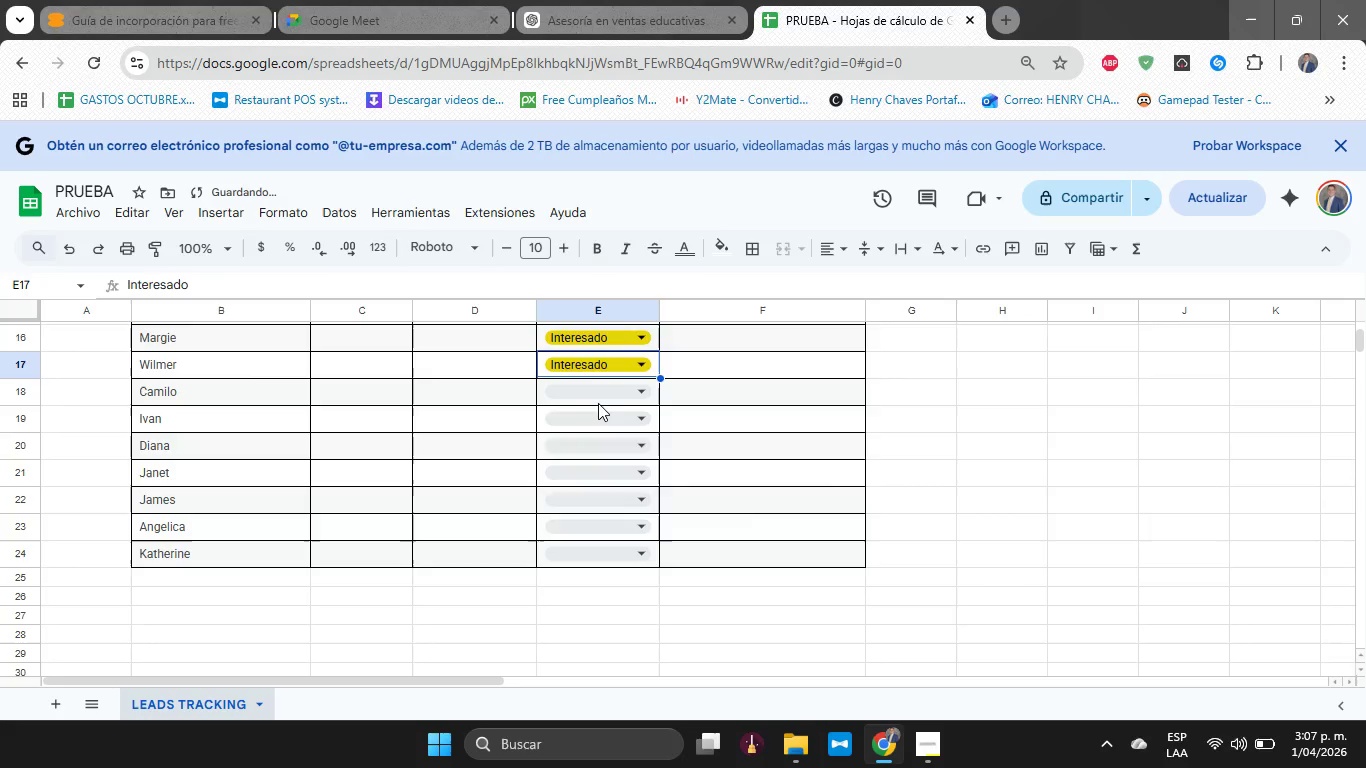 
left_click([598, 400])
 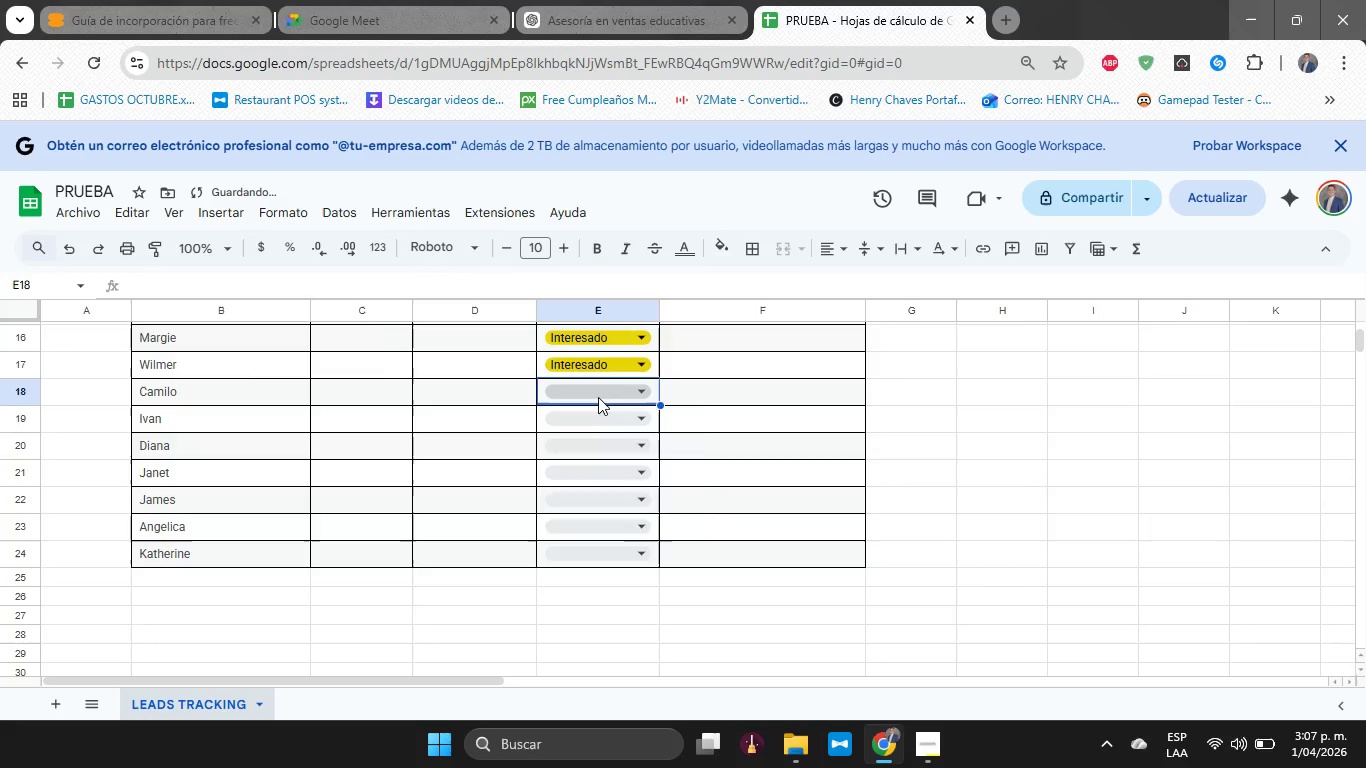 
left_click([598, 397])
 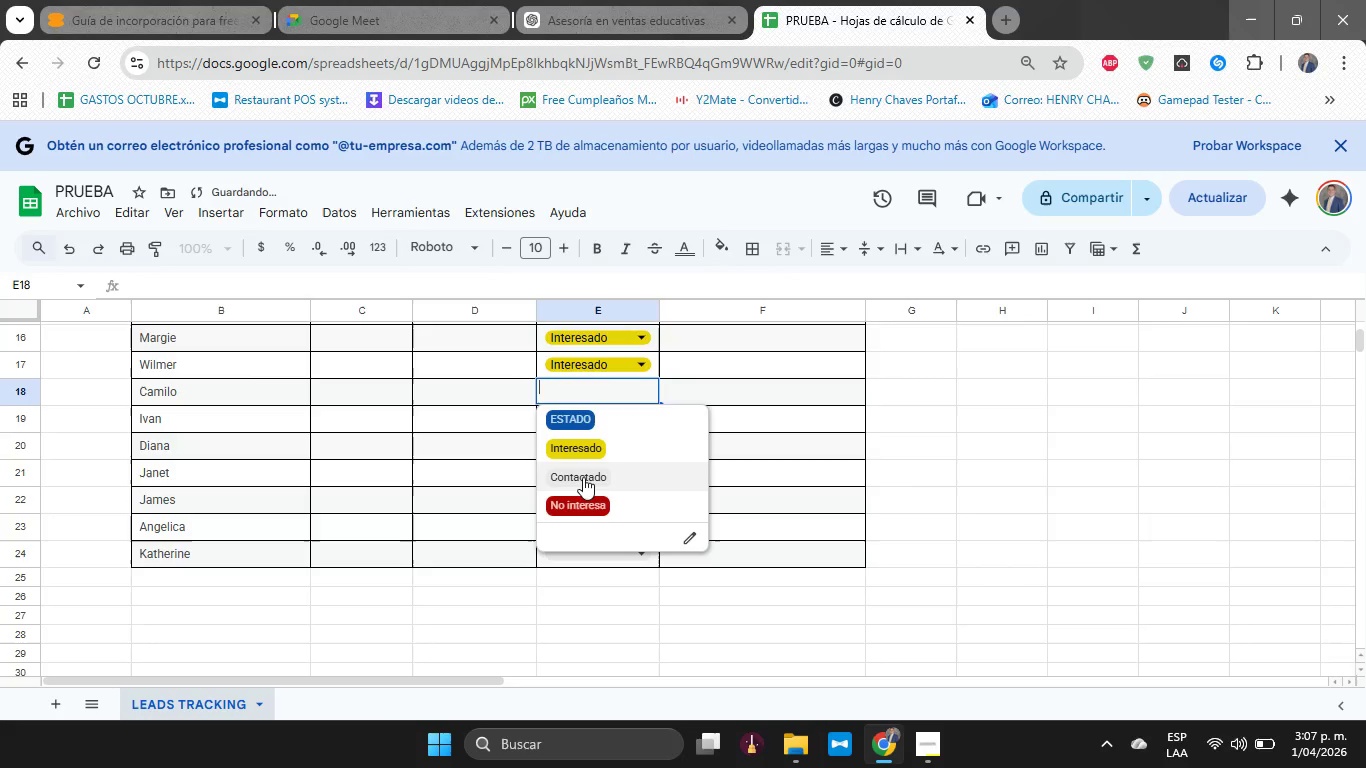 
left_click([583, 477])
 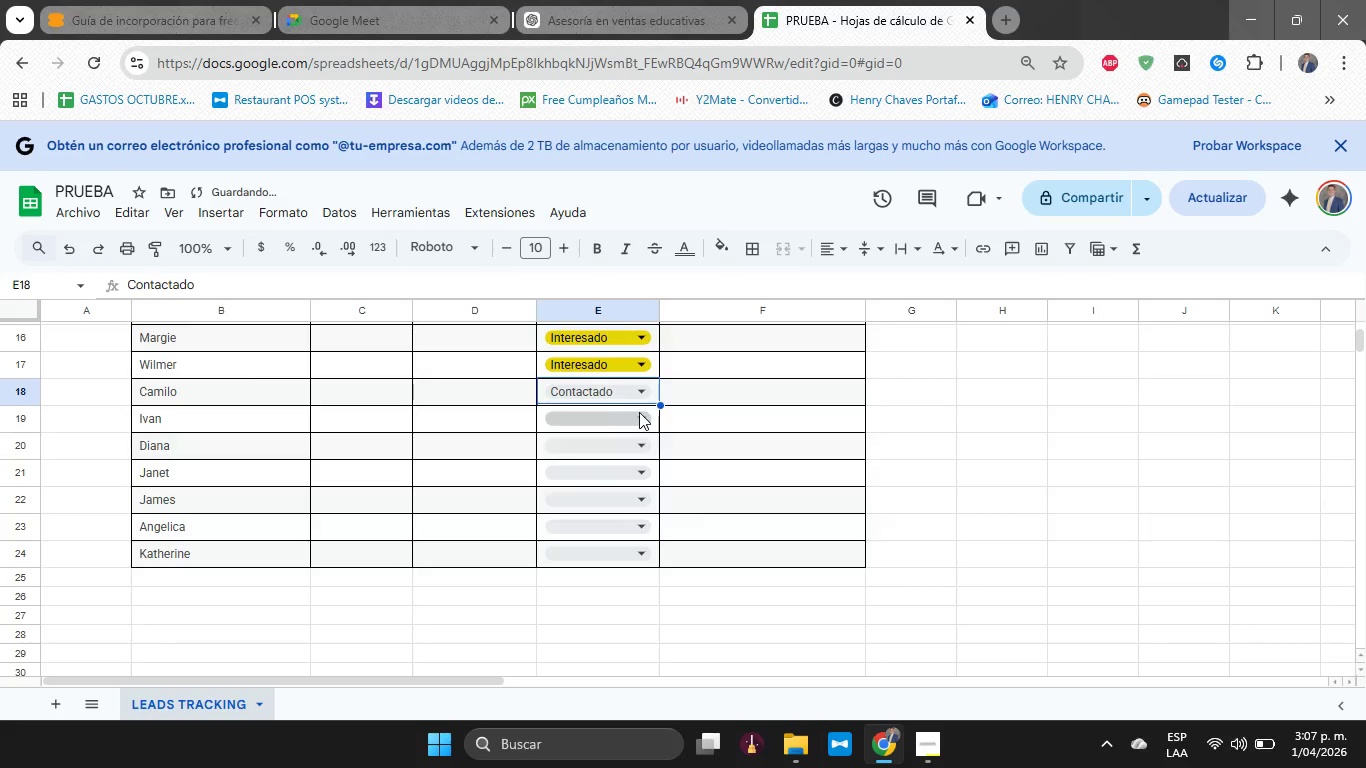 
left_click([636, 423])
 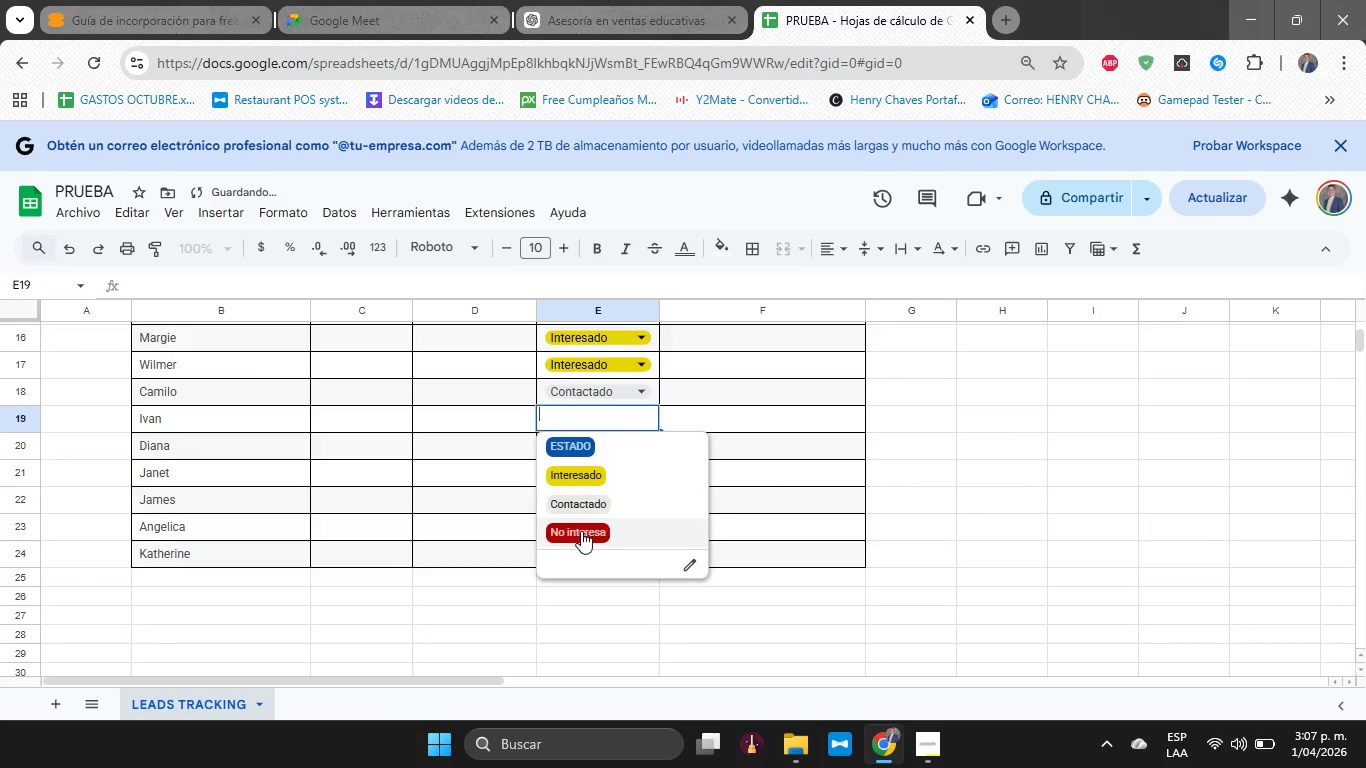 
left_click_drag(start_coordinate=[581, 531], to_coordinate=[583, 524])
 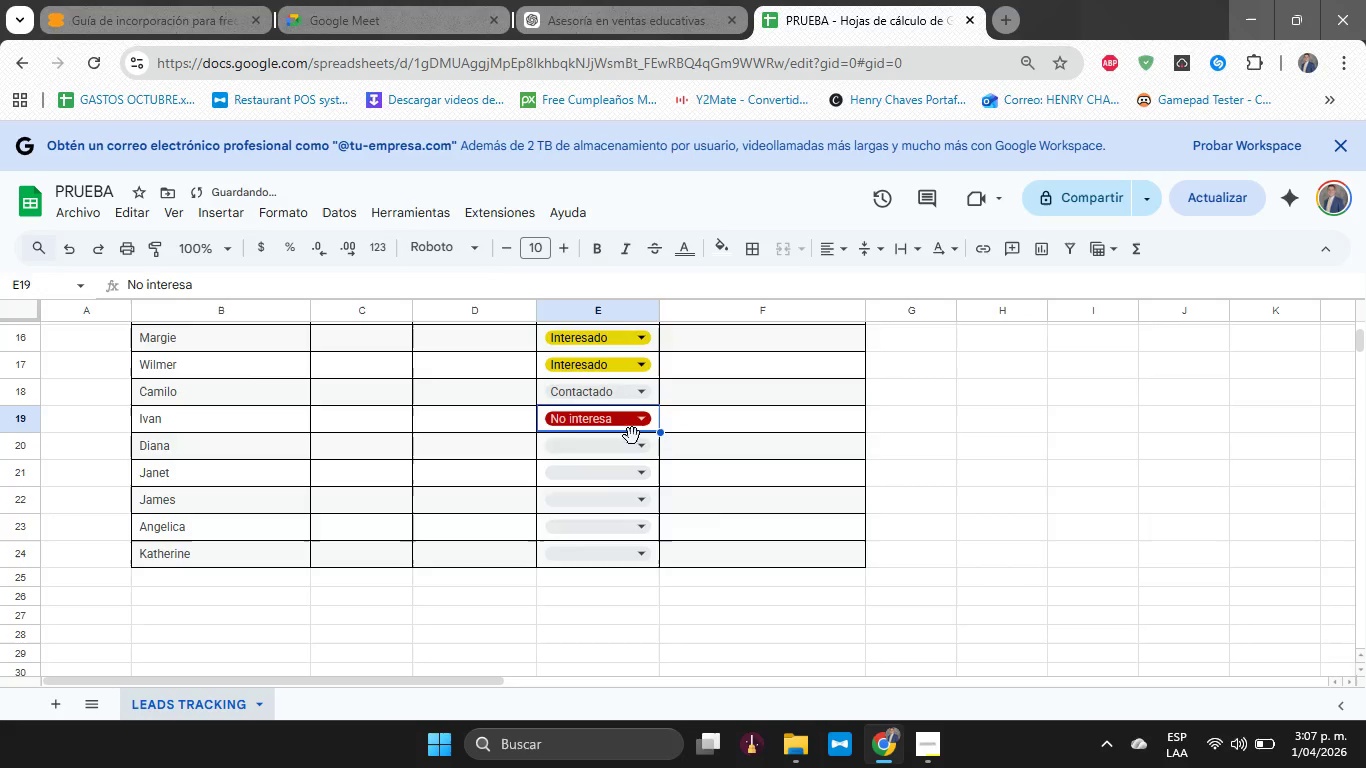 
double_click([631, 438])
 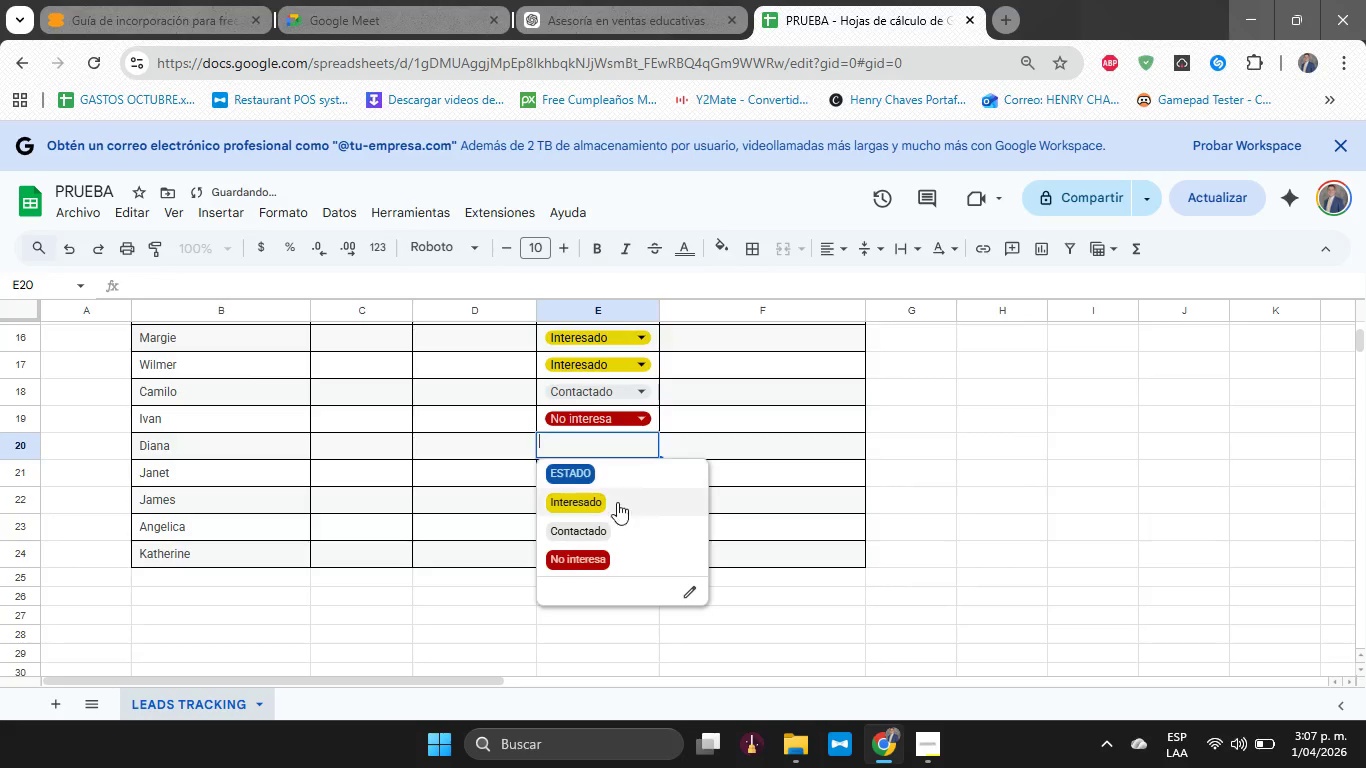 
left_click([586, 504])
 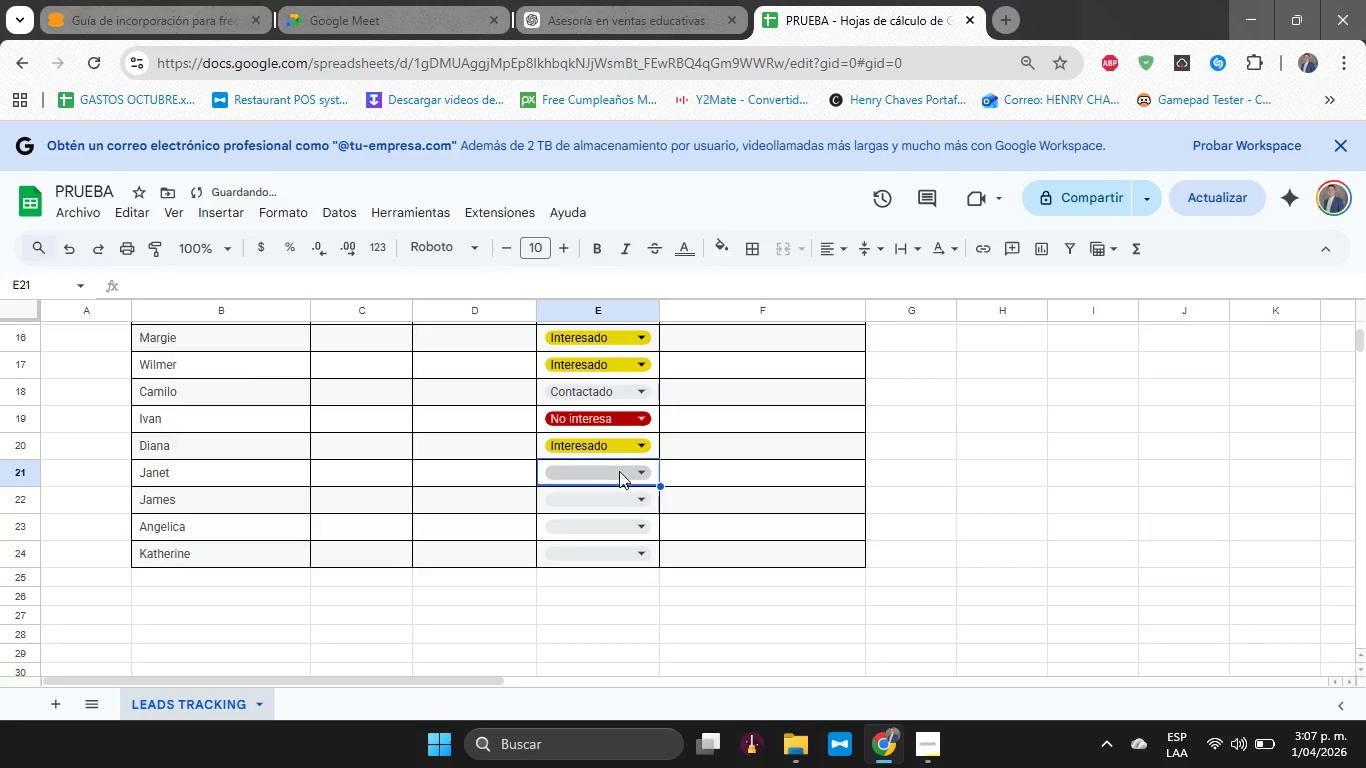 
double_click([620, 471])
 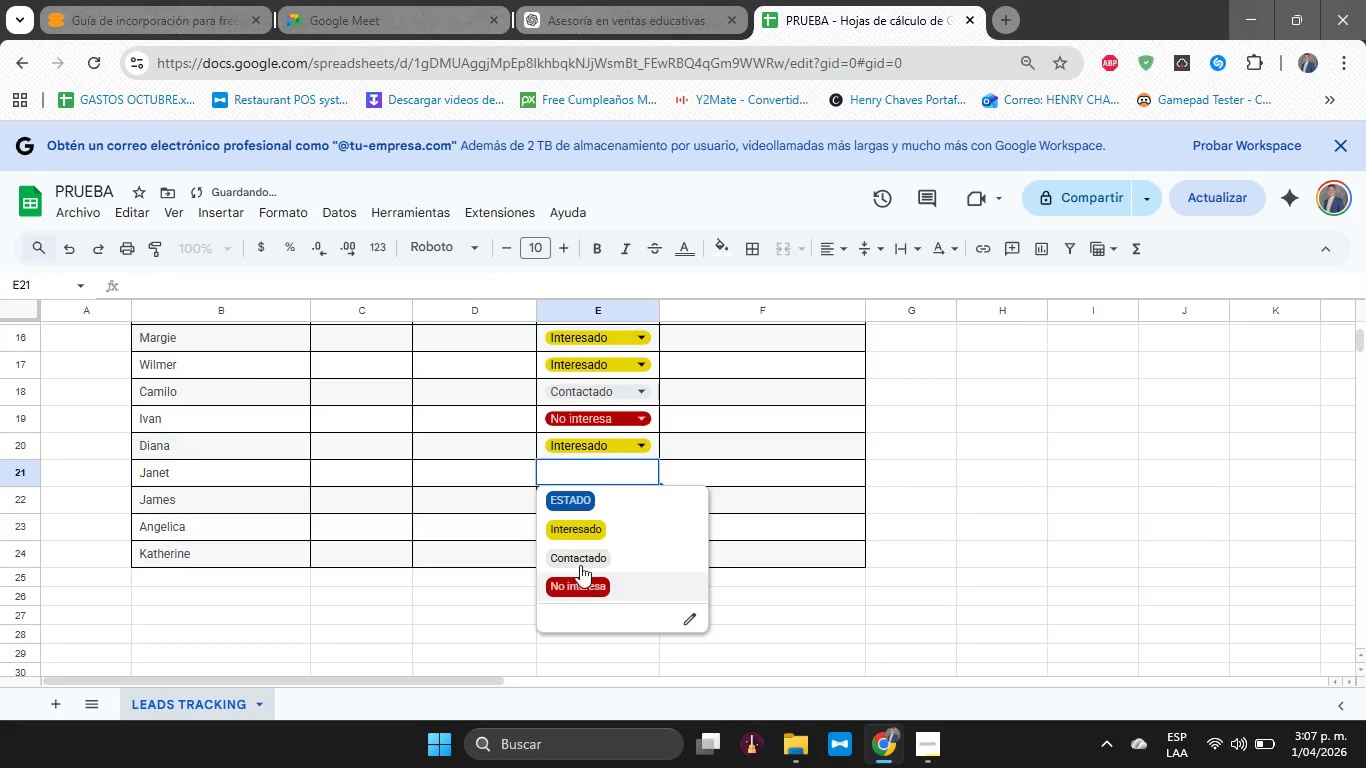 
left_click([580, 559])
 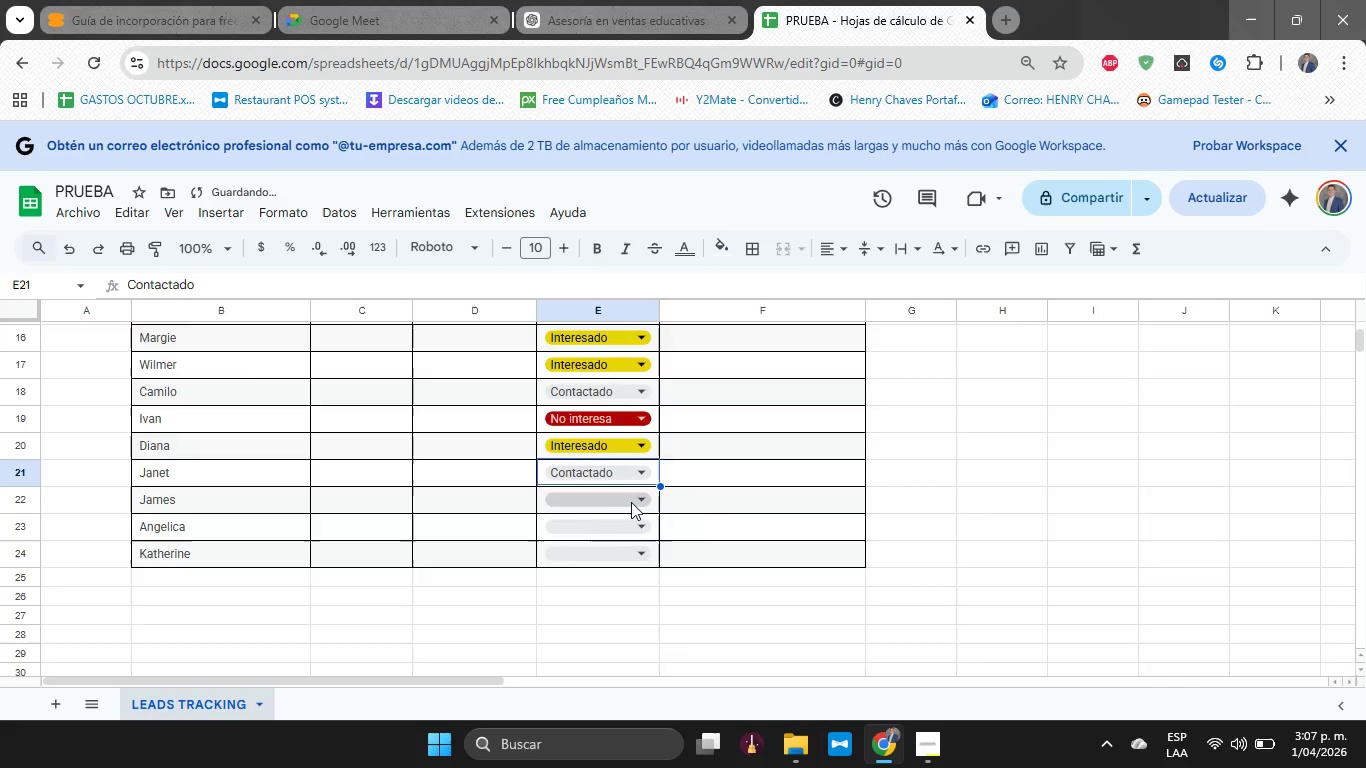 
left_click([633, 501])
 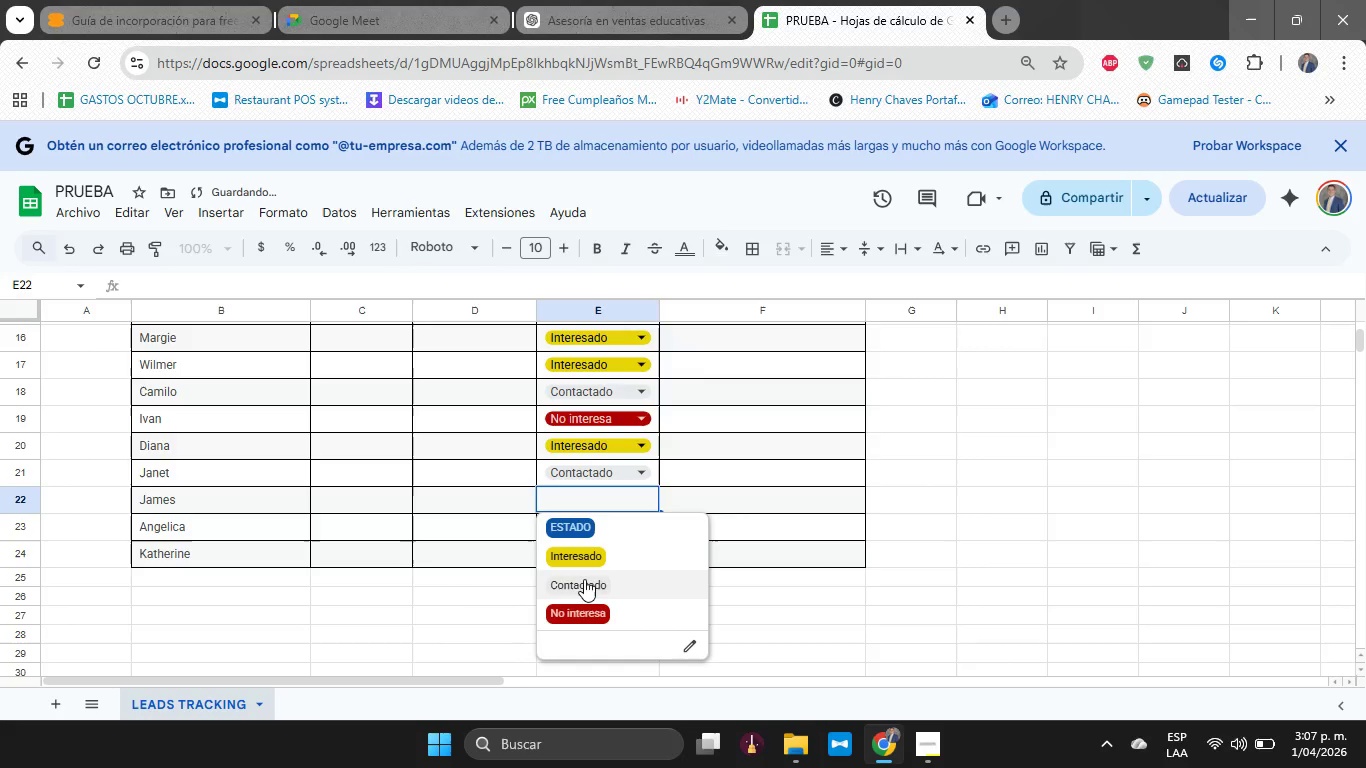 
left_click([584, 579])
 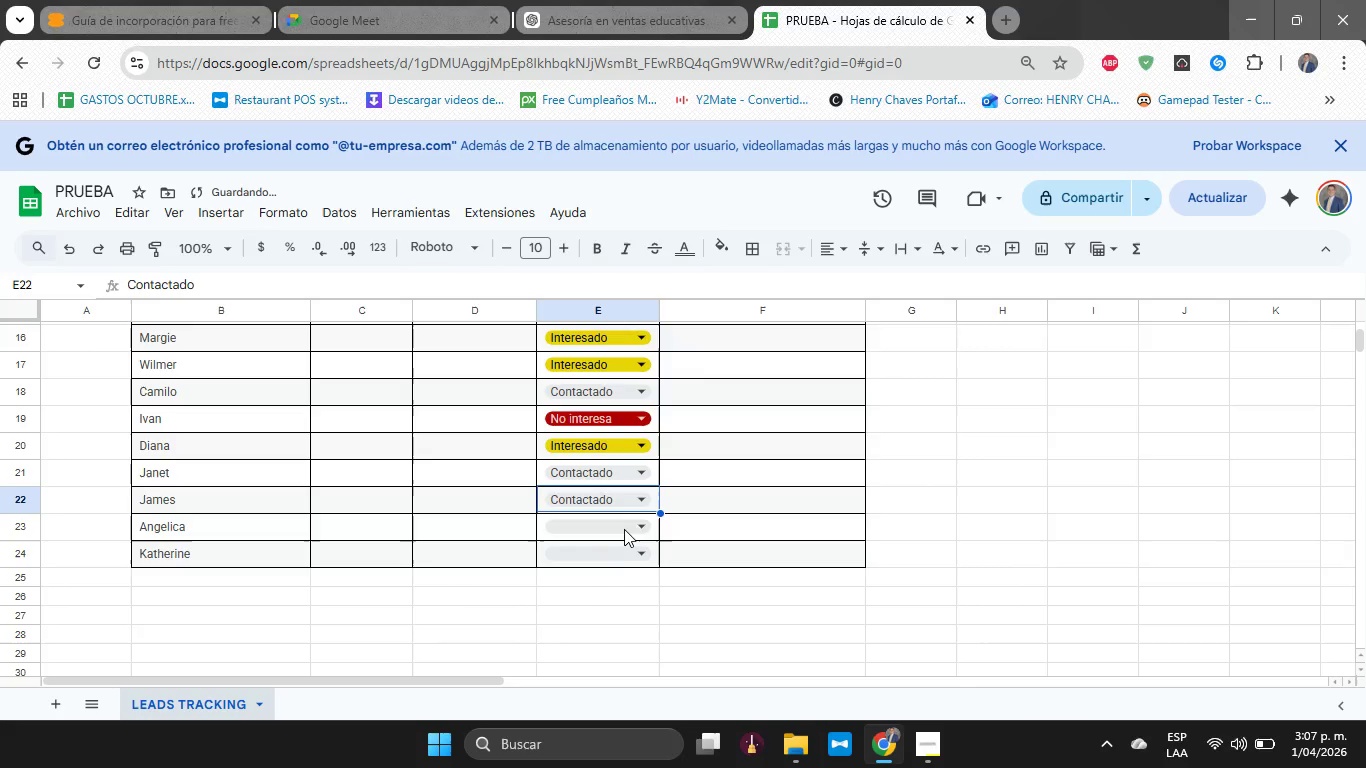 
left_click([624, 528])
 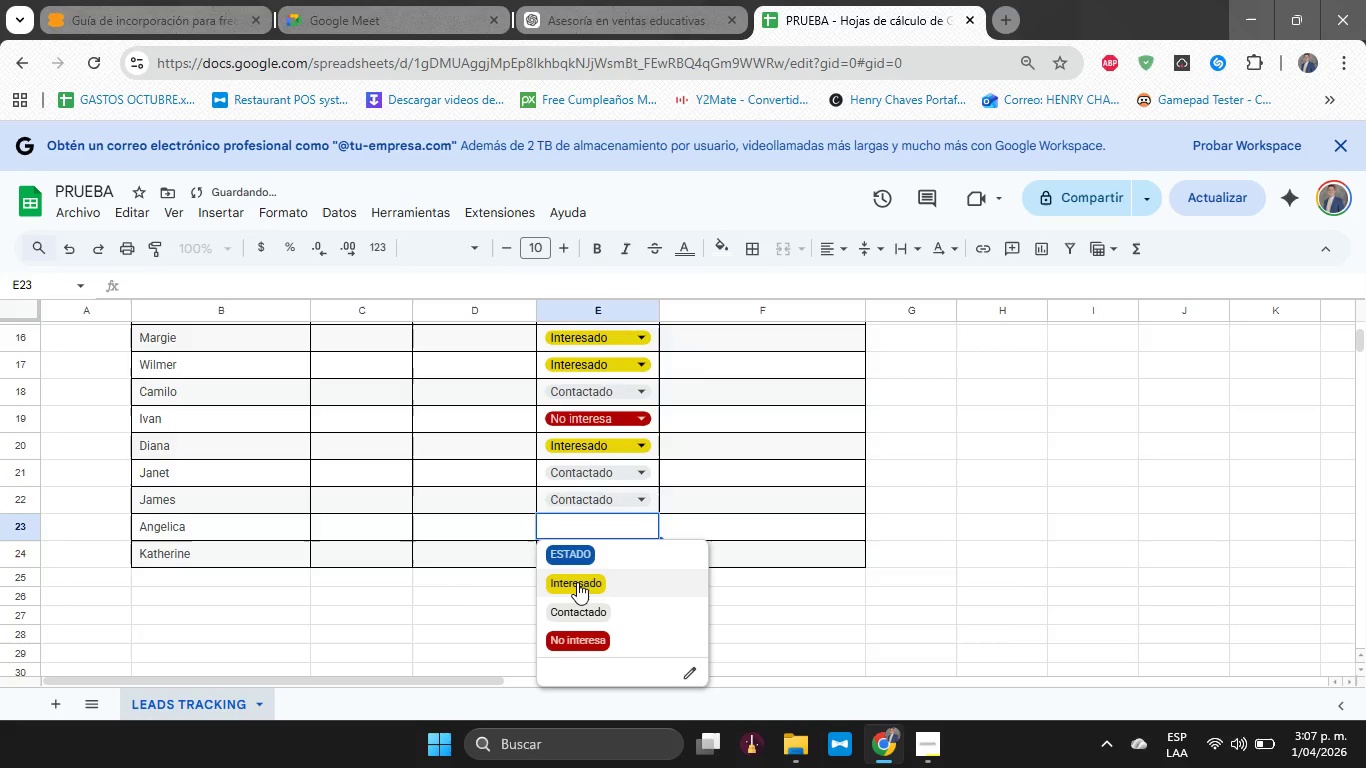 
left_click([577, 582])
 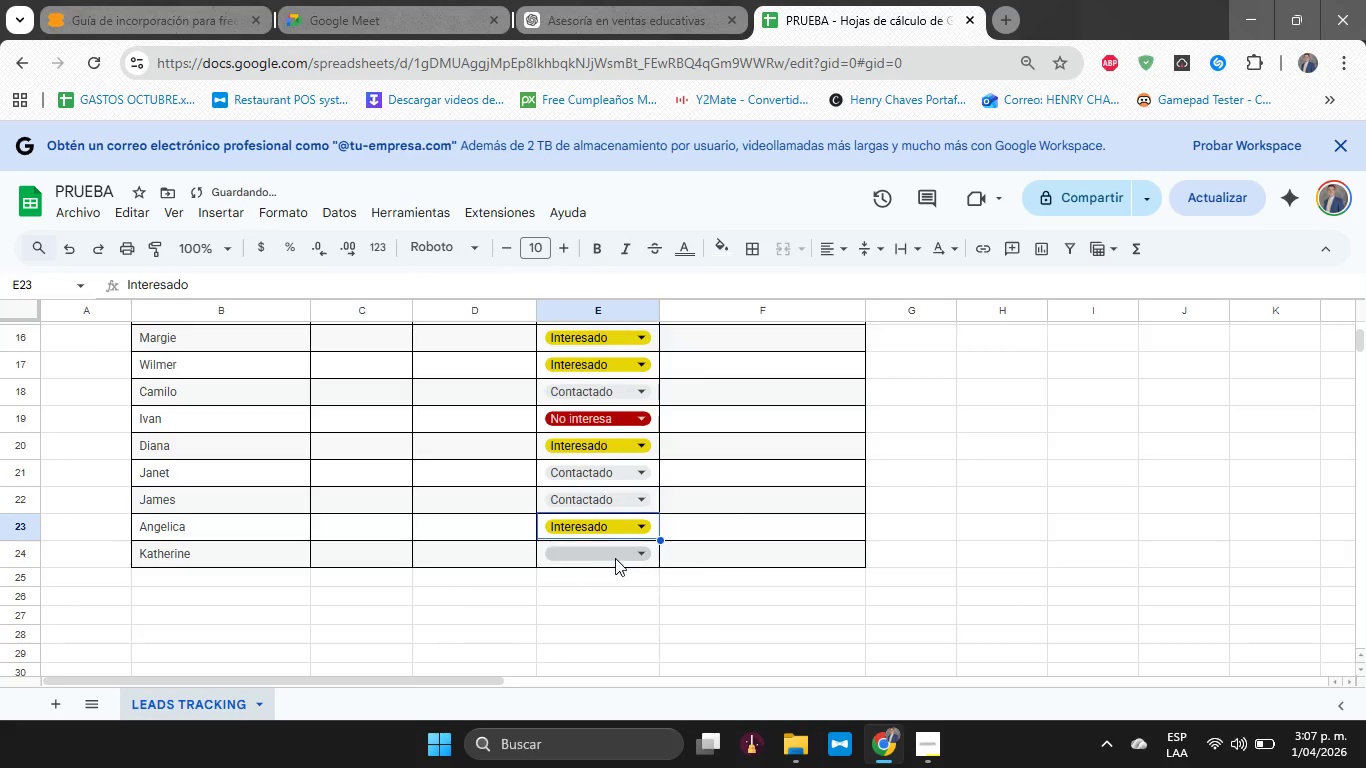 
left_click([615, 558])
 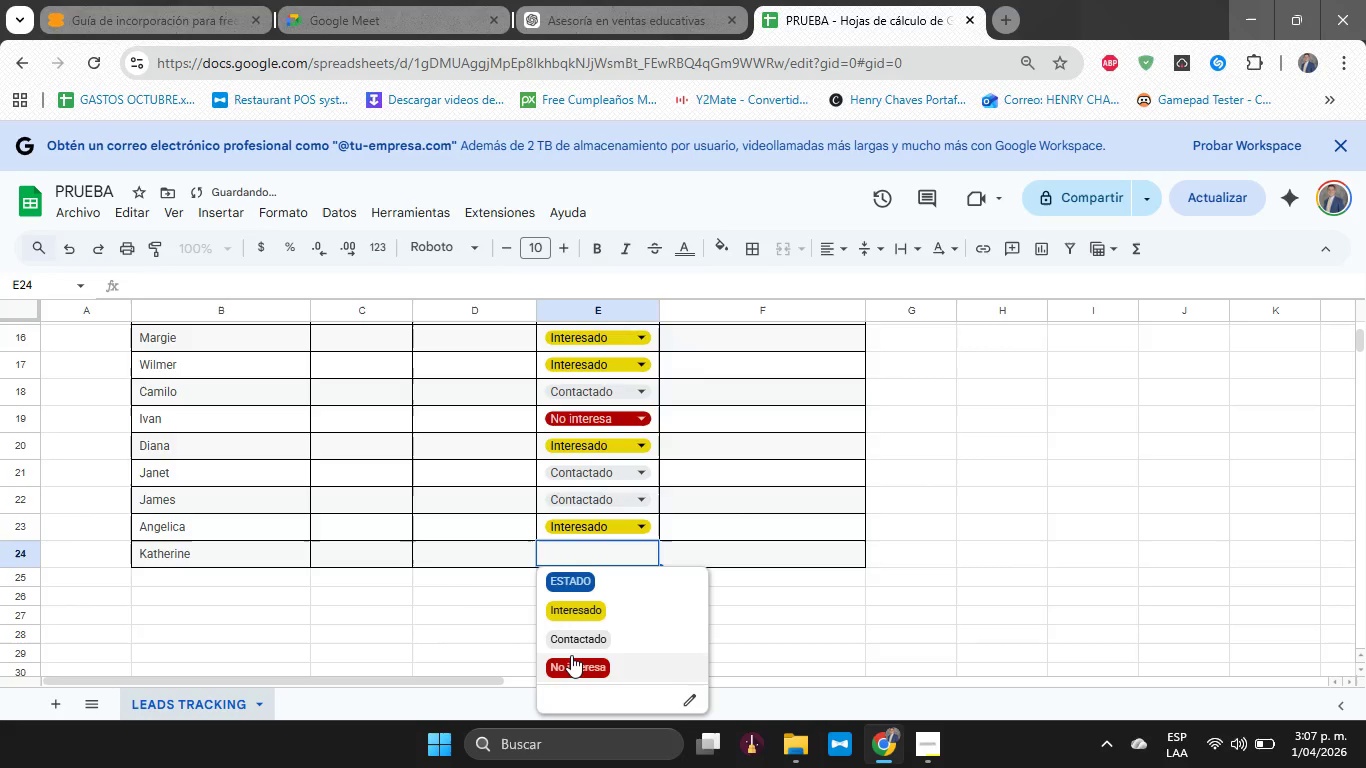 
left_click([571, 655])
 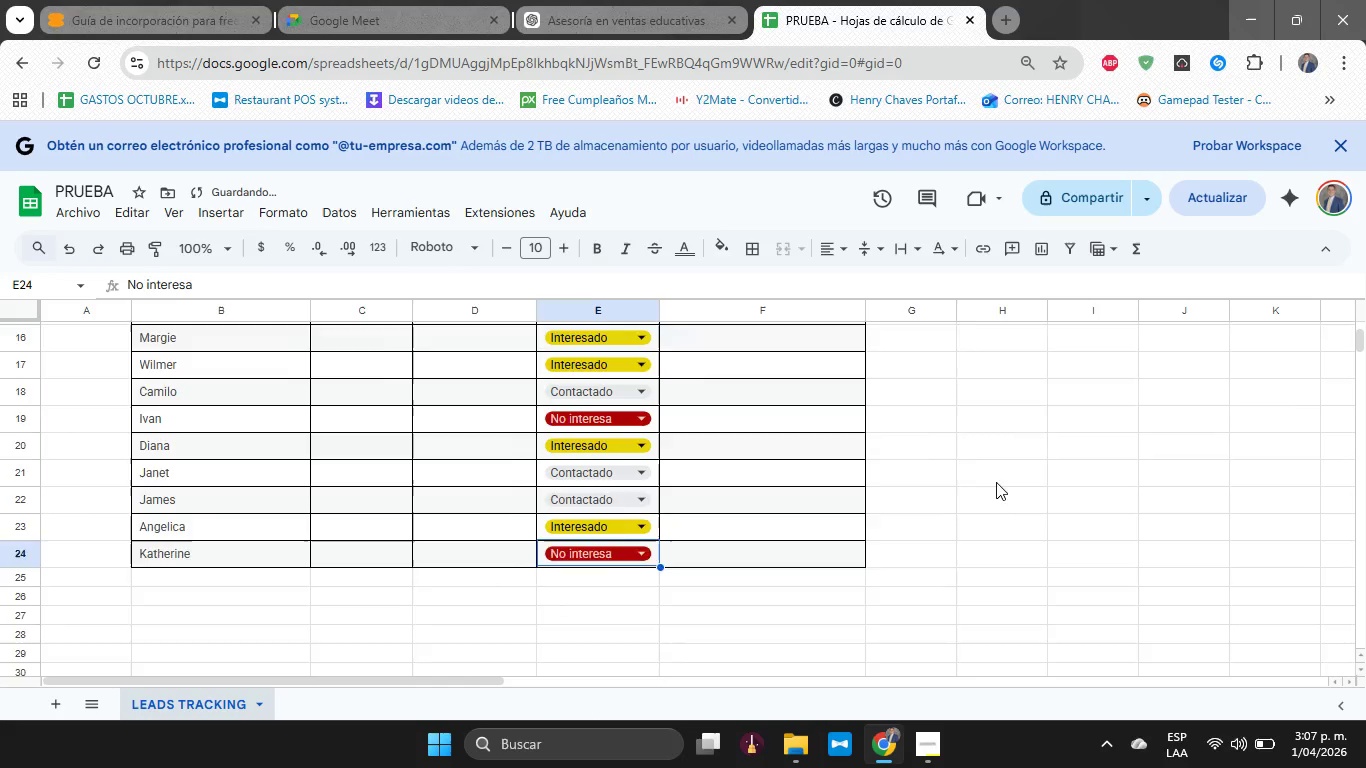 
scroll: coordinate [995, 479], scroll_direction: up, amount: 6.0
 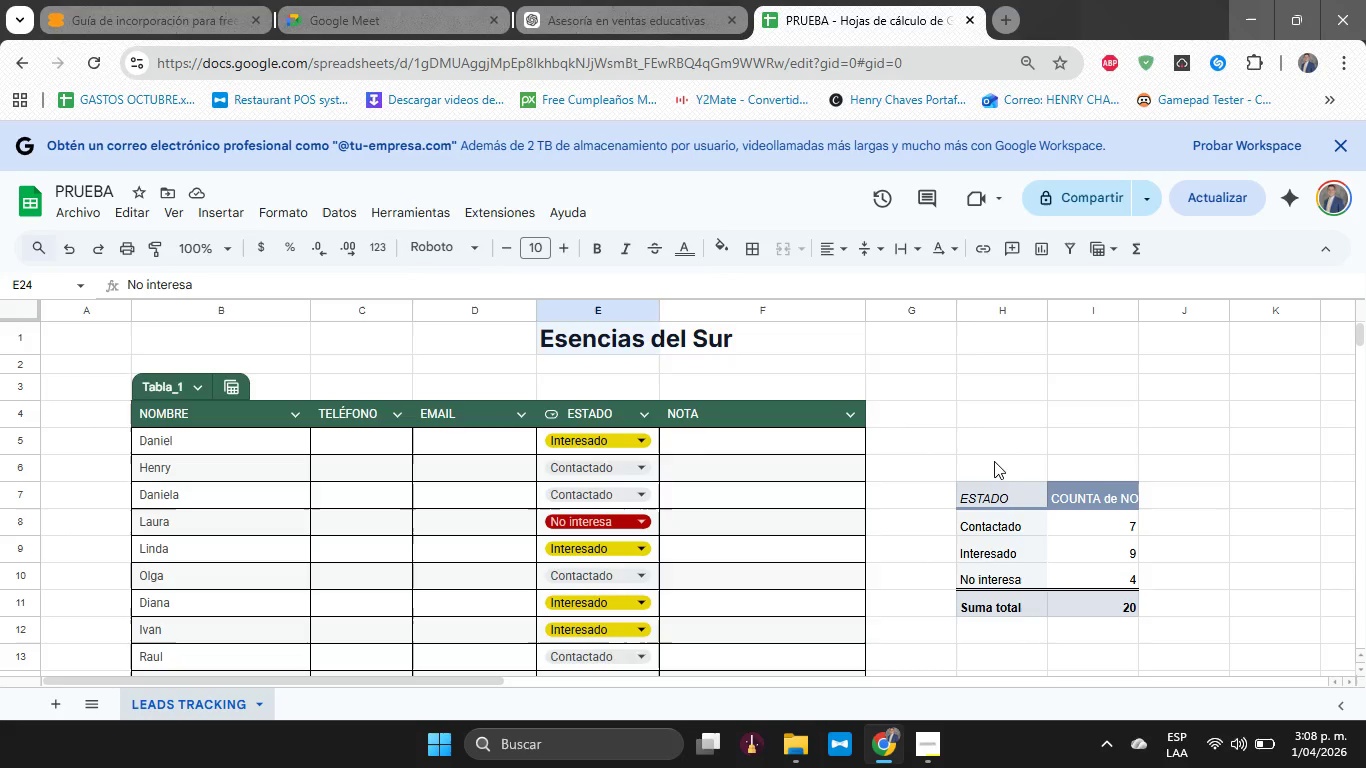 
wait(46.13)
 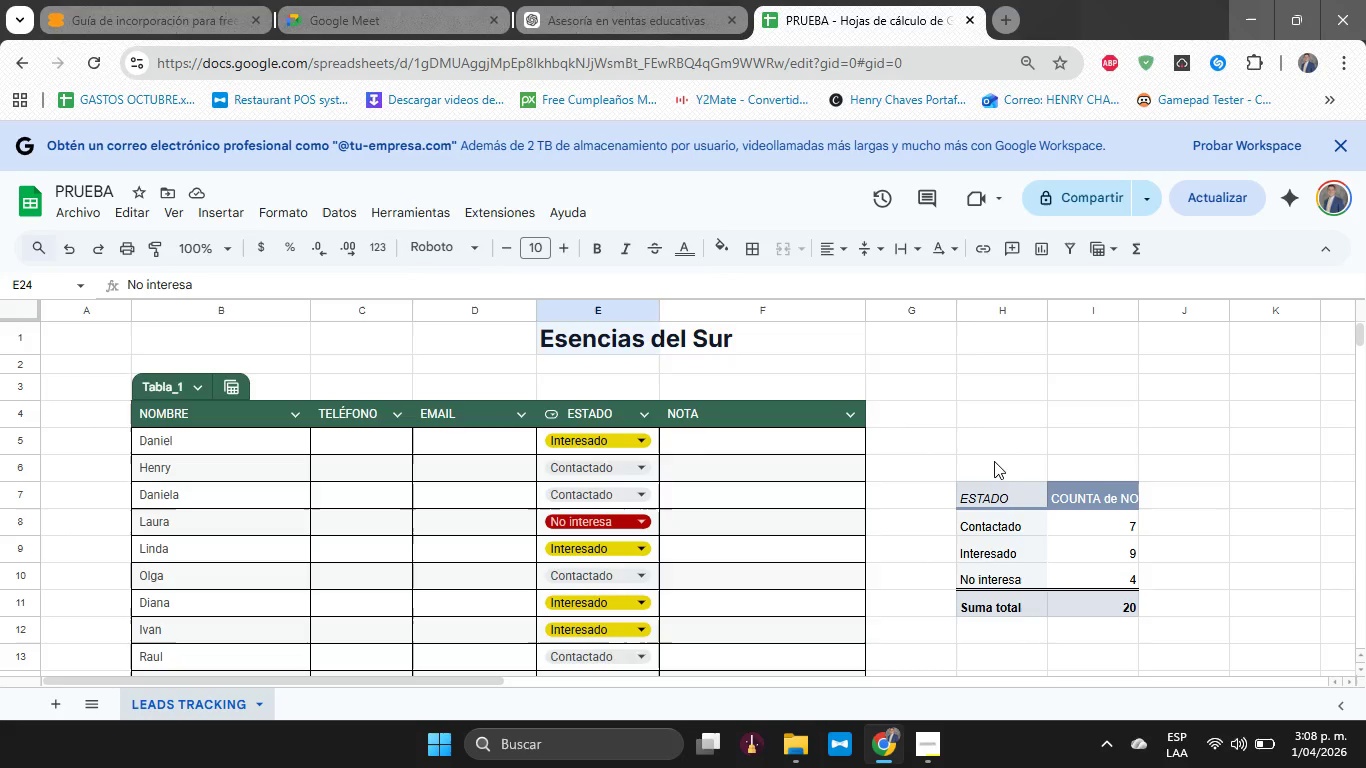 
left_click([362, 436])
 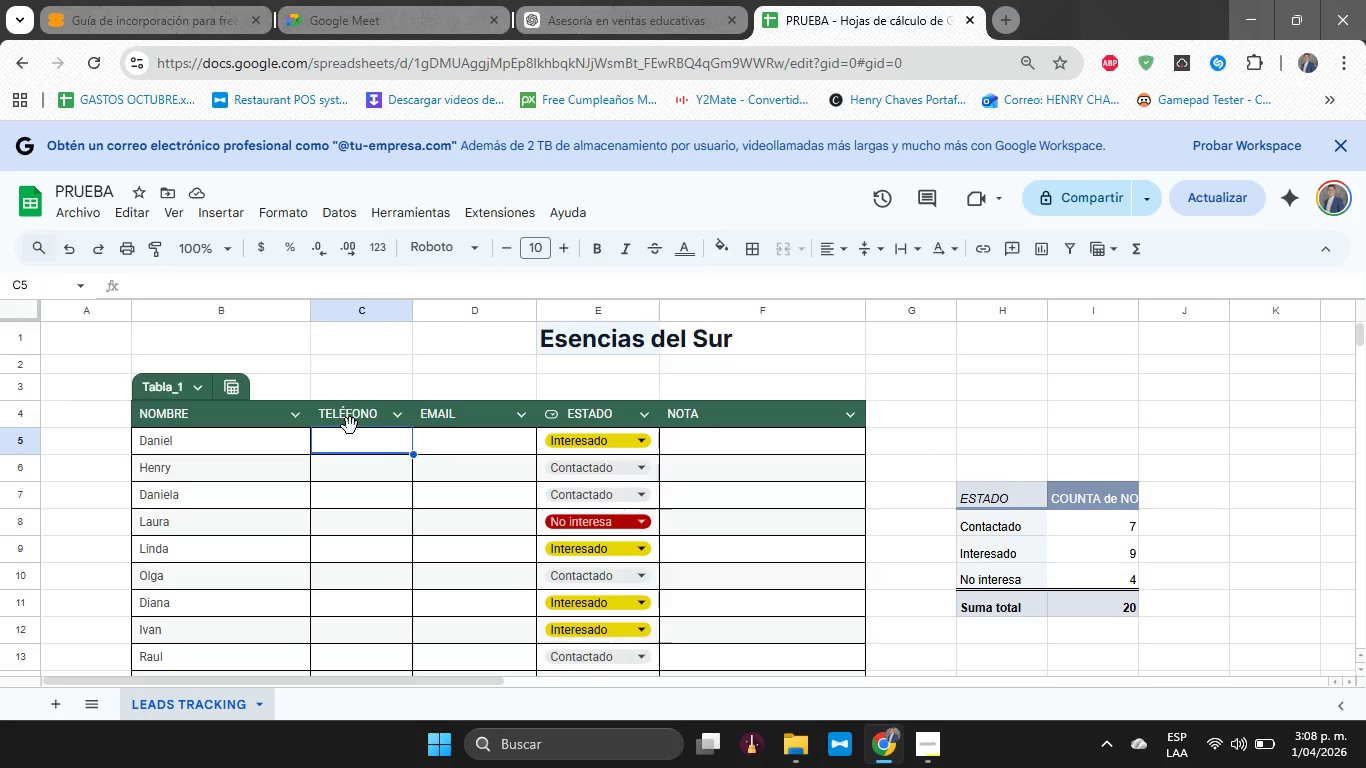 
type()@3@^aleatorio.entre*1000000000,99999999)
 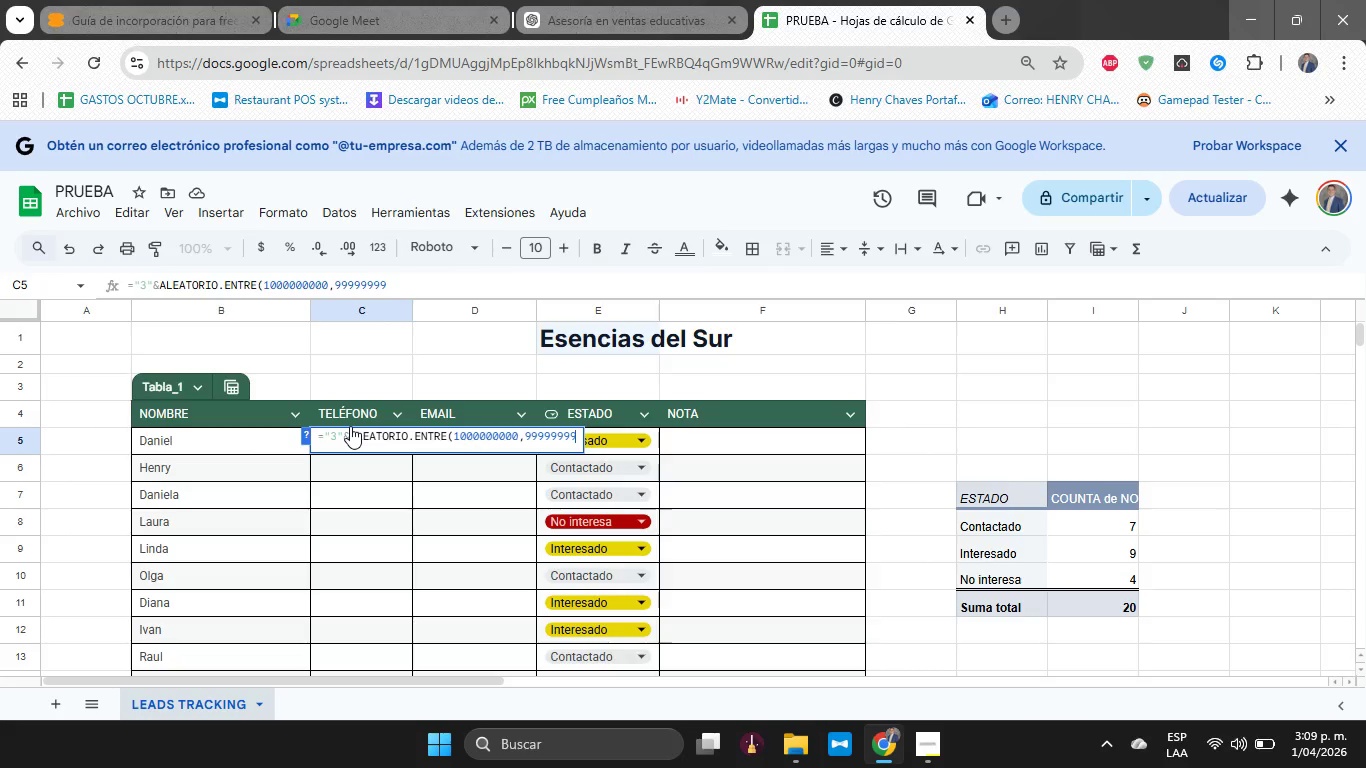 
key(9)
 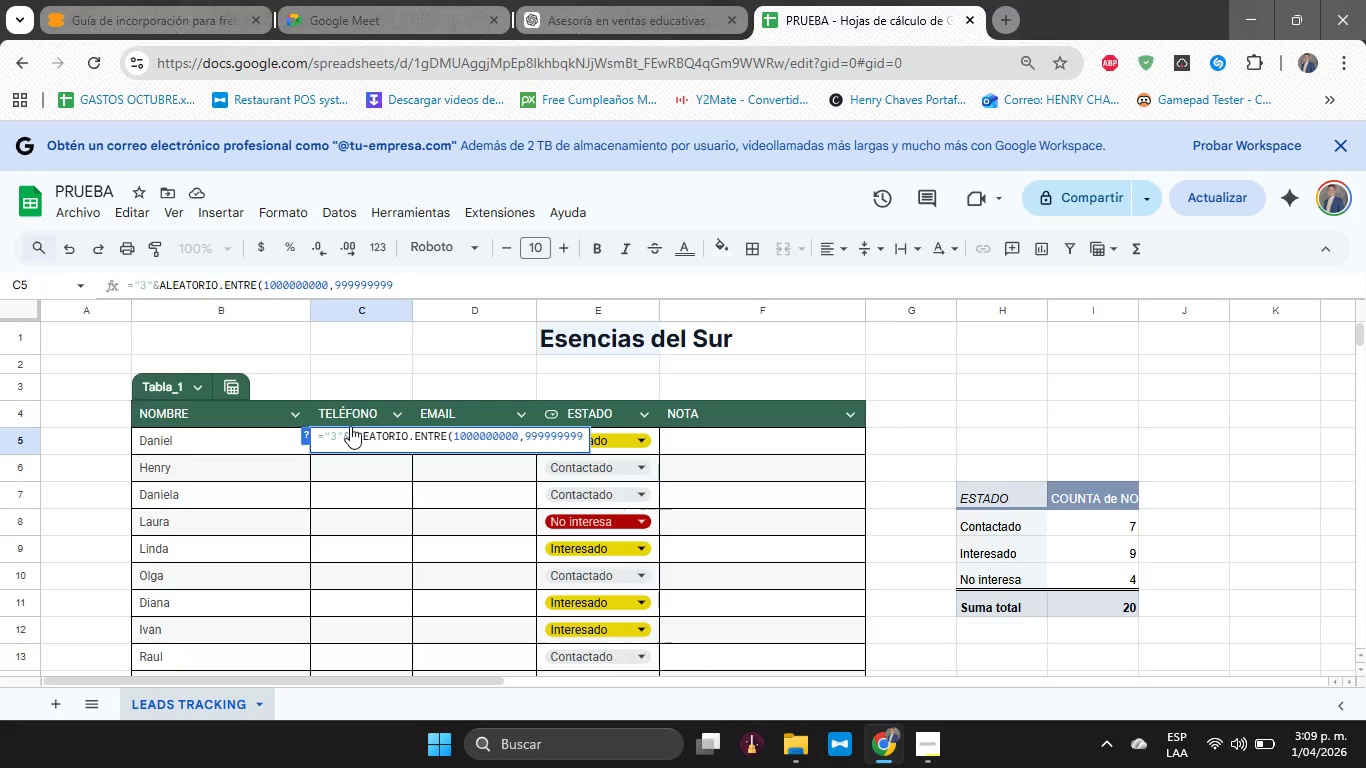 
key(Shift+9)
 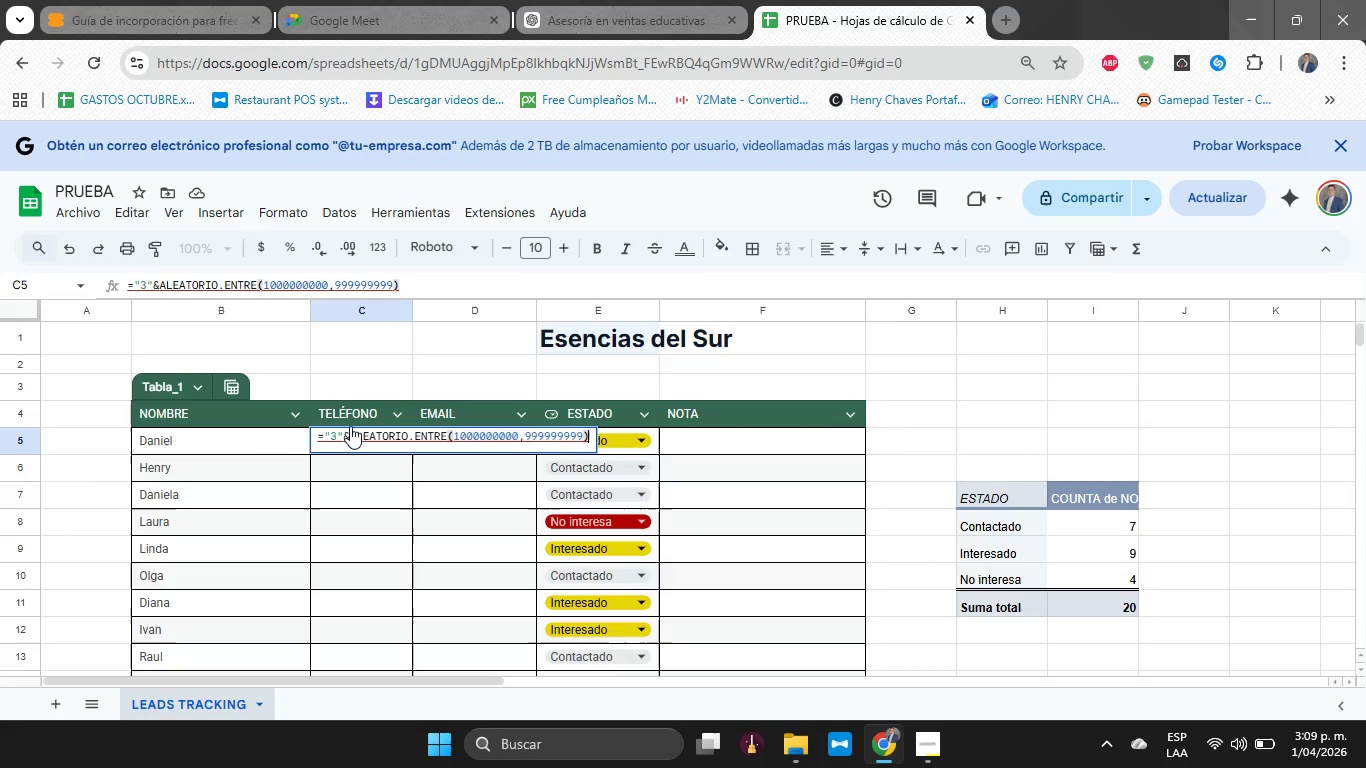 
key(Enter)
 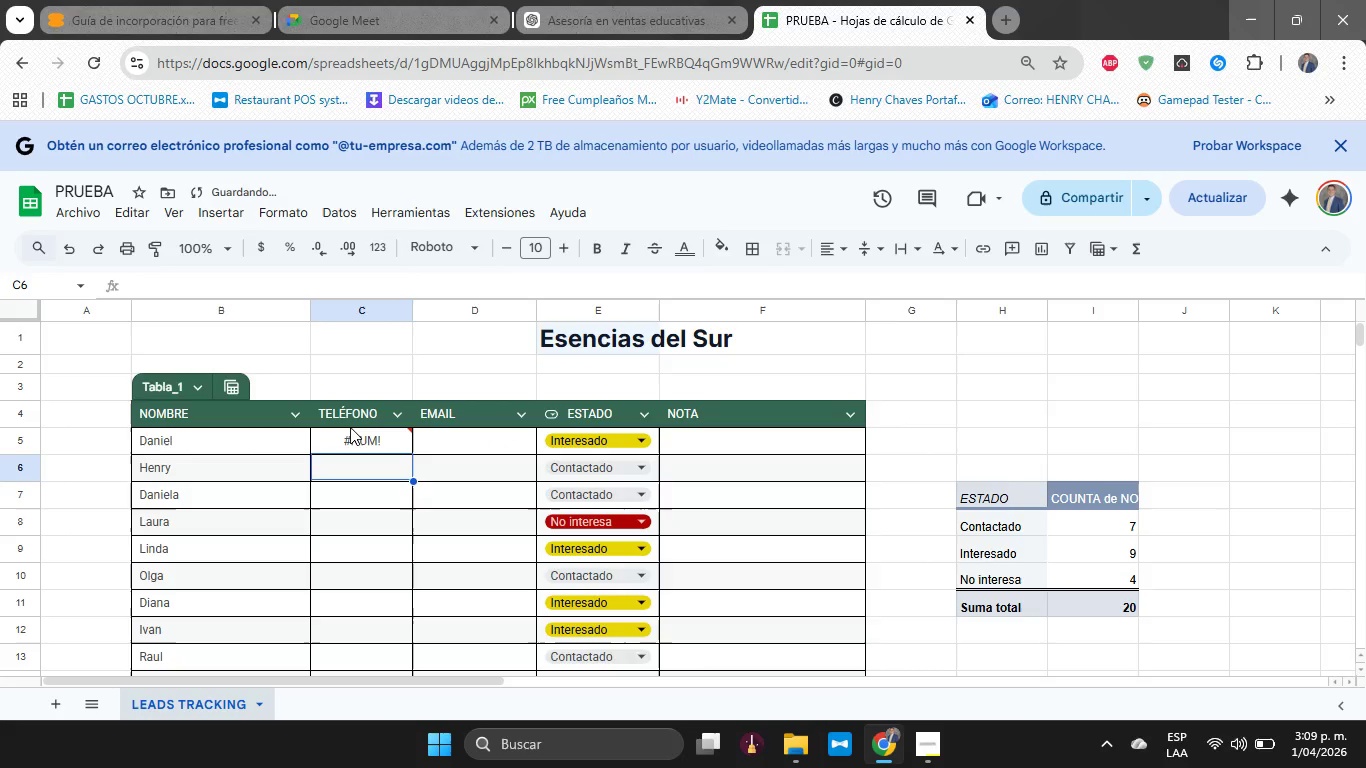 
left_click([356, 435])
 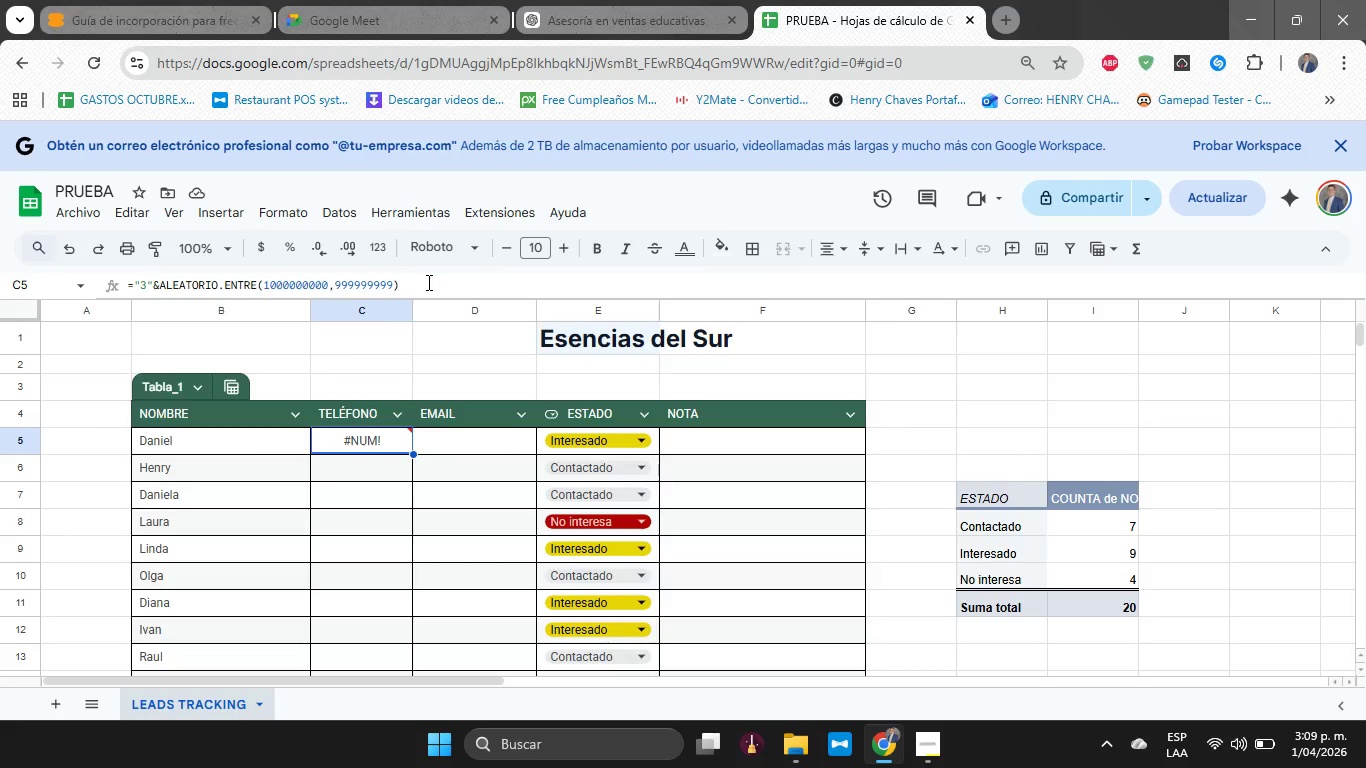 
left_click([336, 283])
 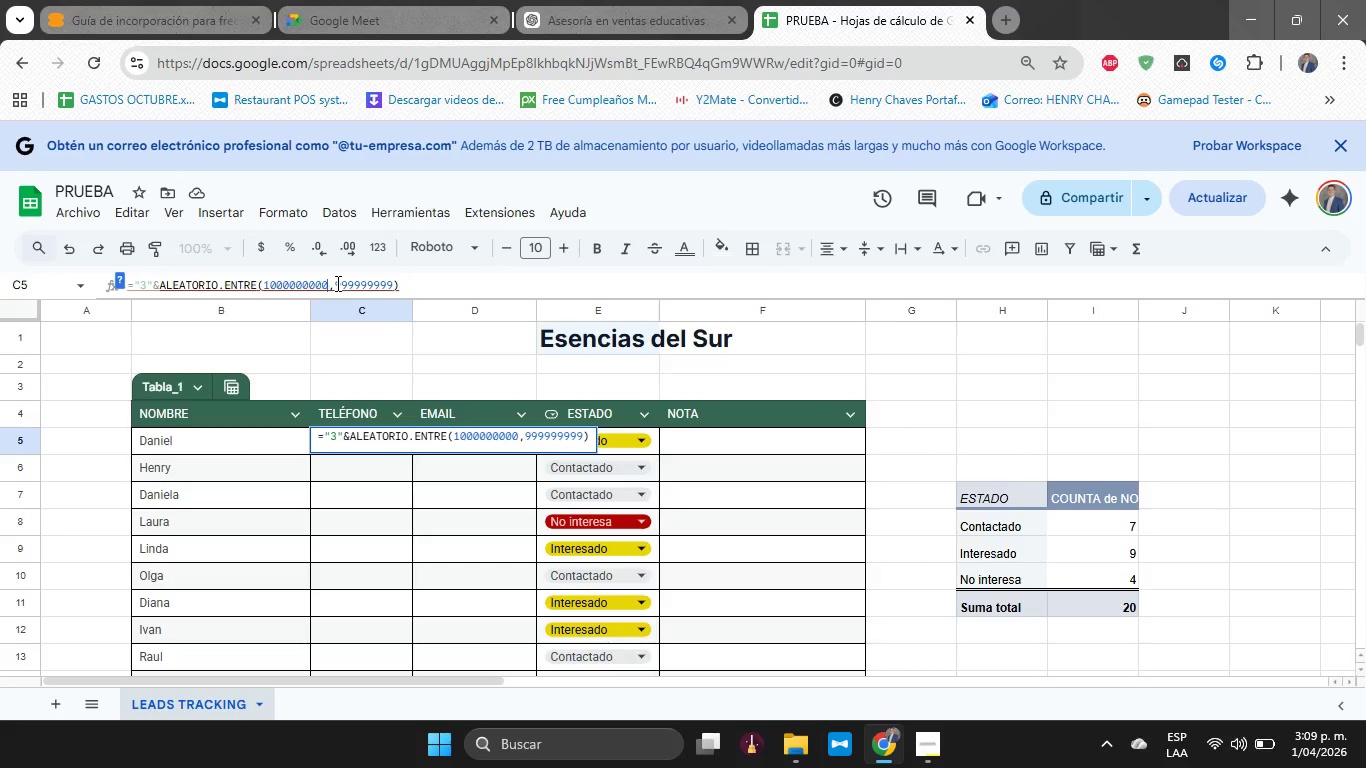 
key(ArrowLeft)
 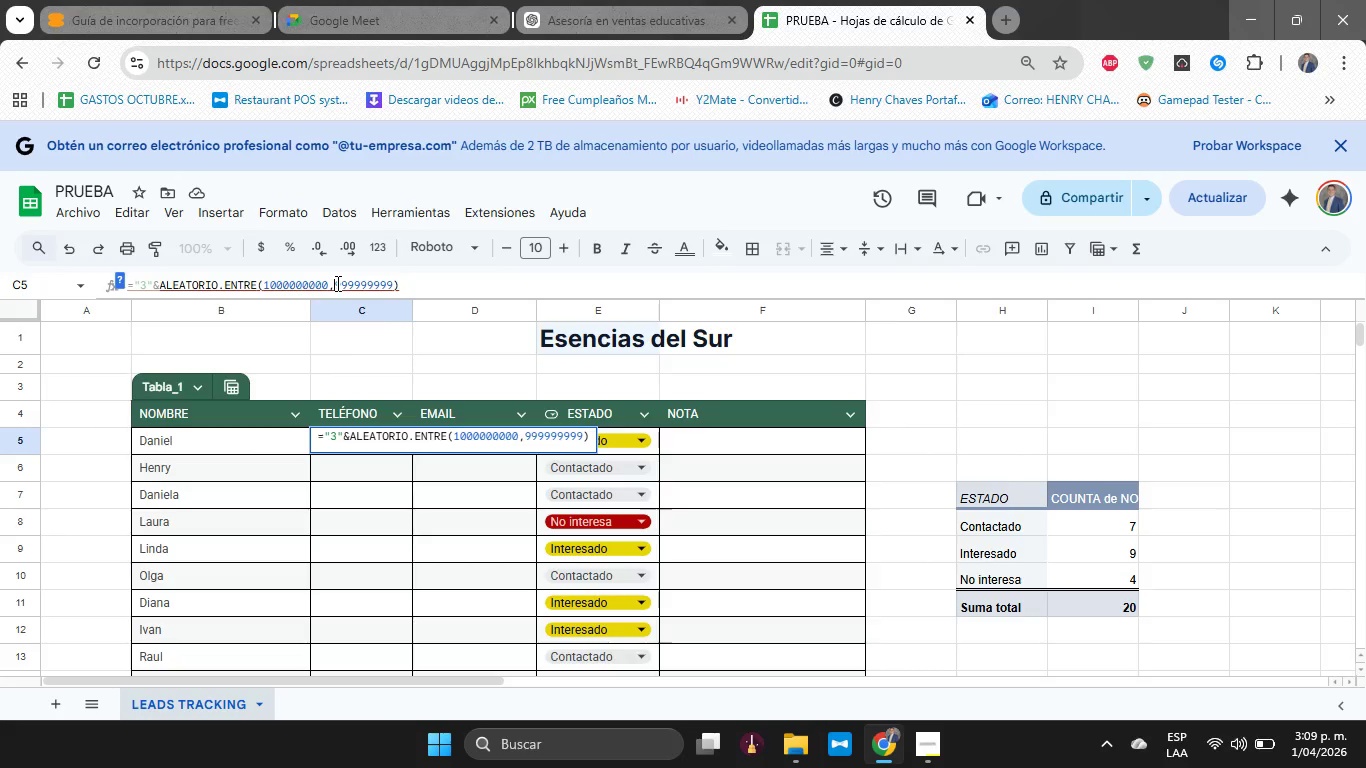 
key(ArrowRight)
 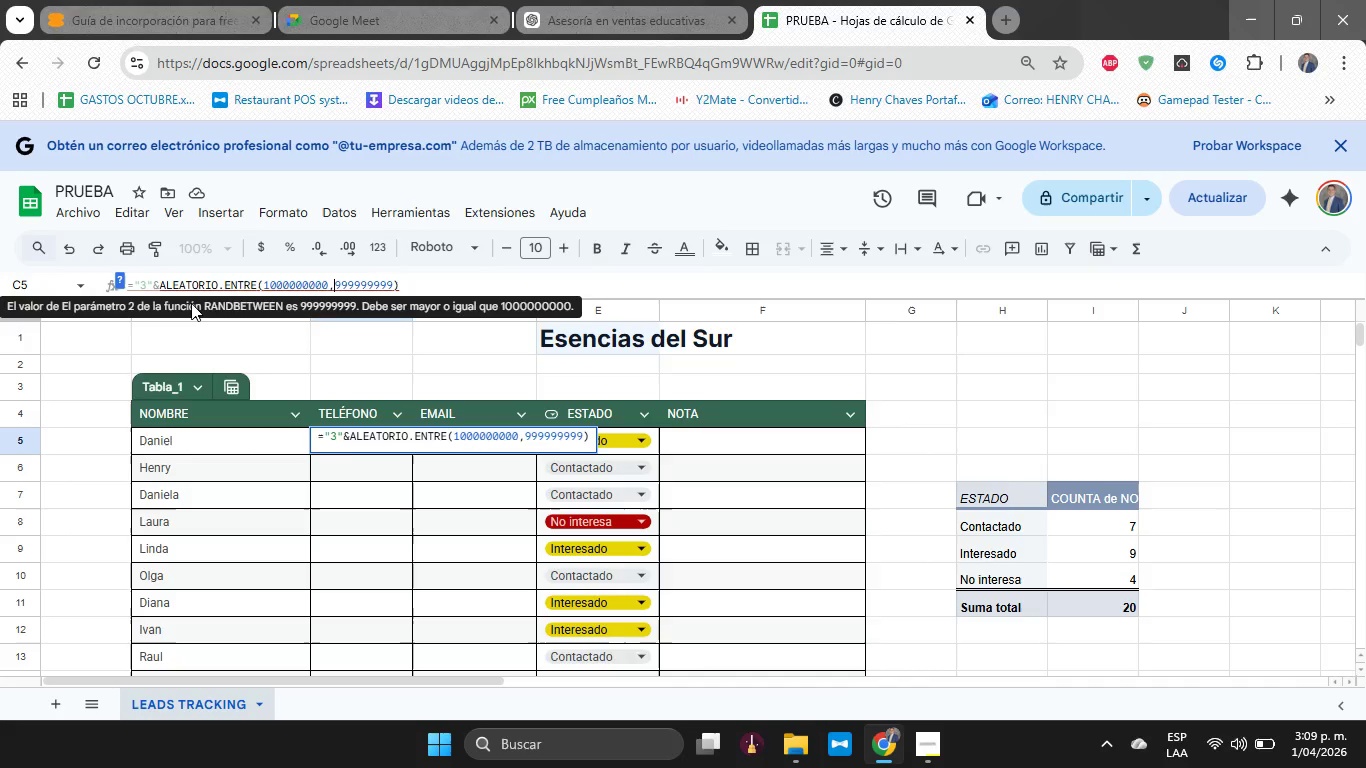 
key(Control+X)
 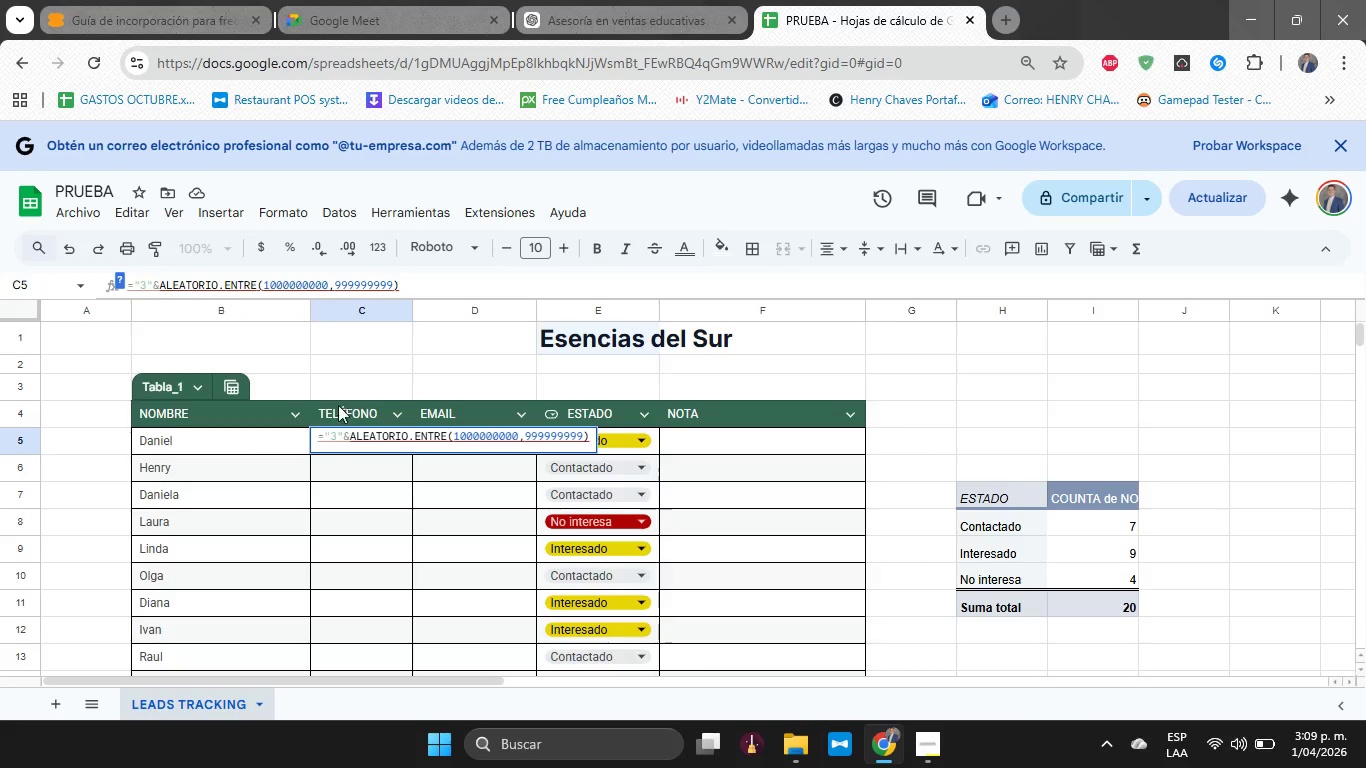 
left_click([342, 410])
 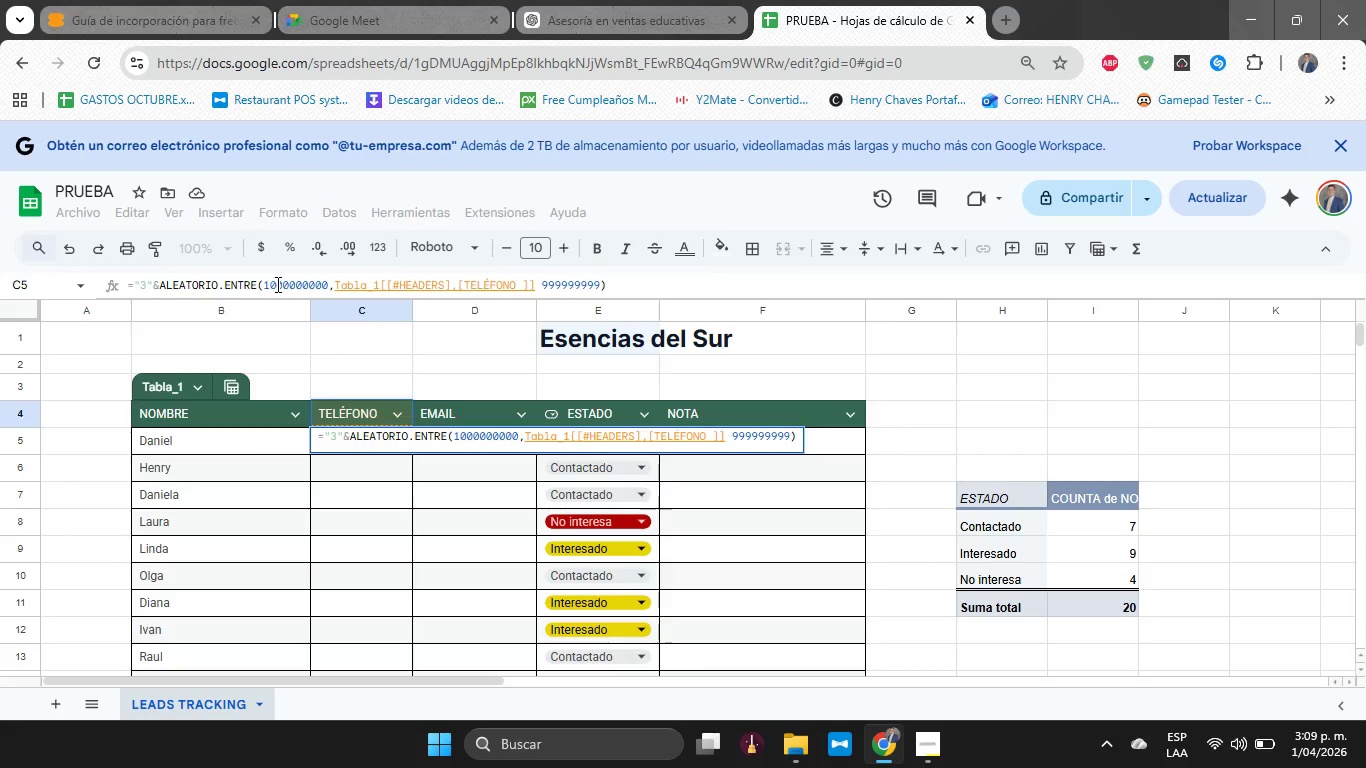 
double_click([276, 284])
 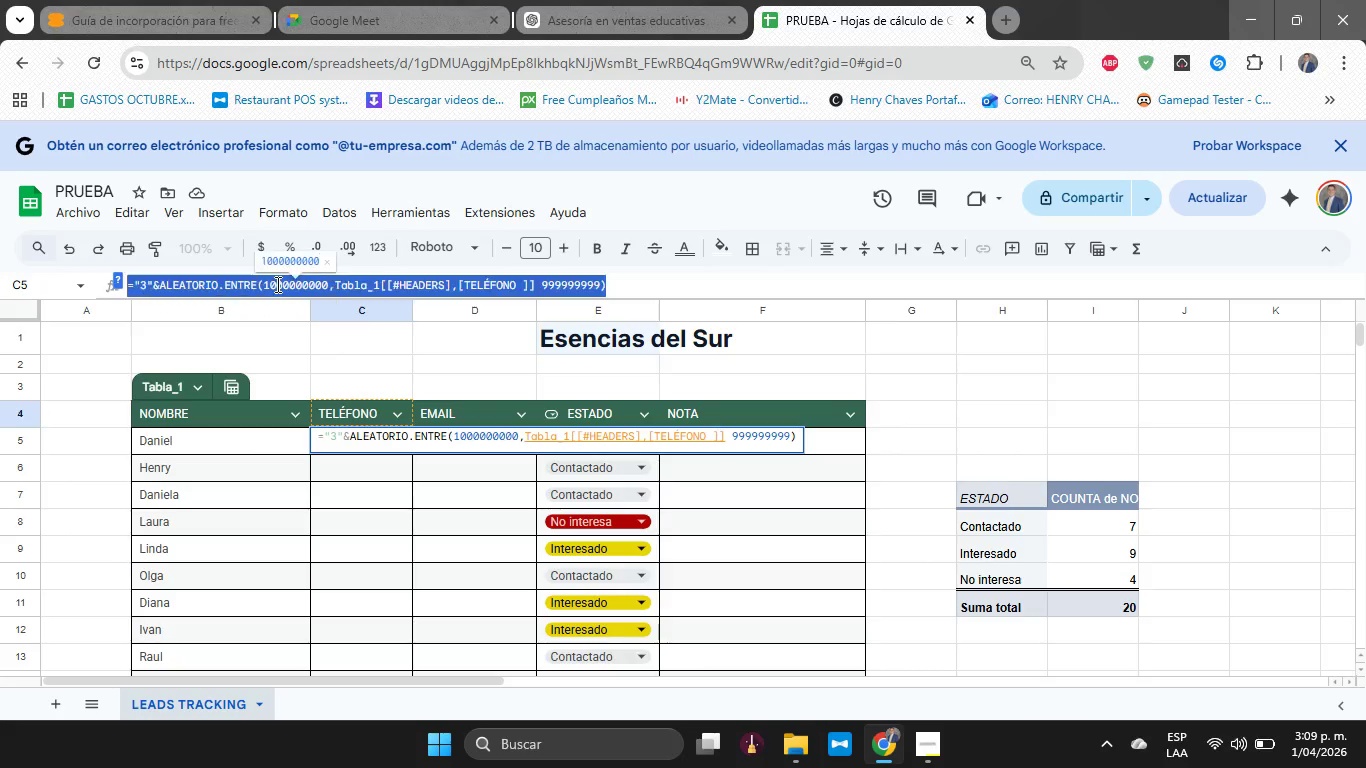 
triple_click([276, 284])
 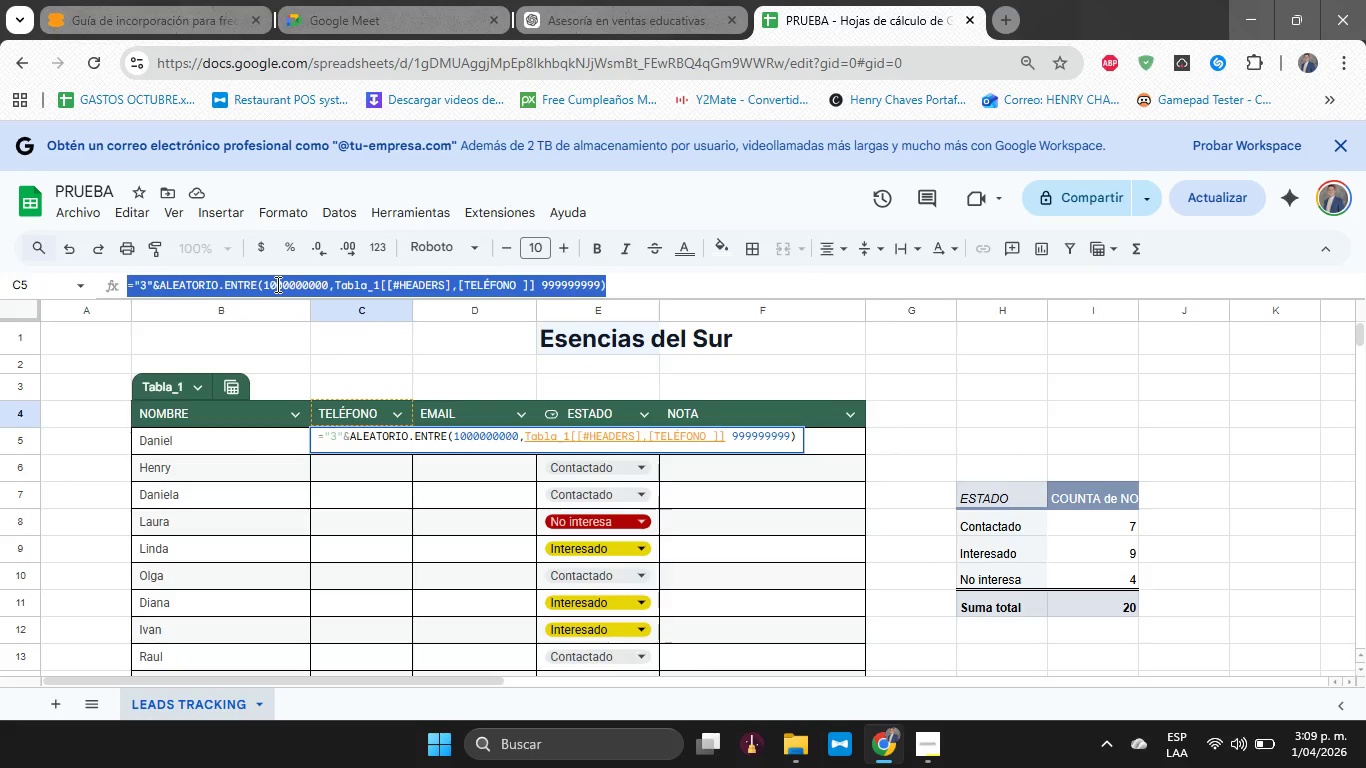 
key(Control+V)
 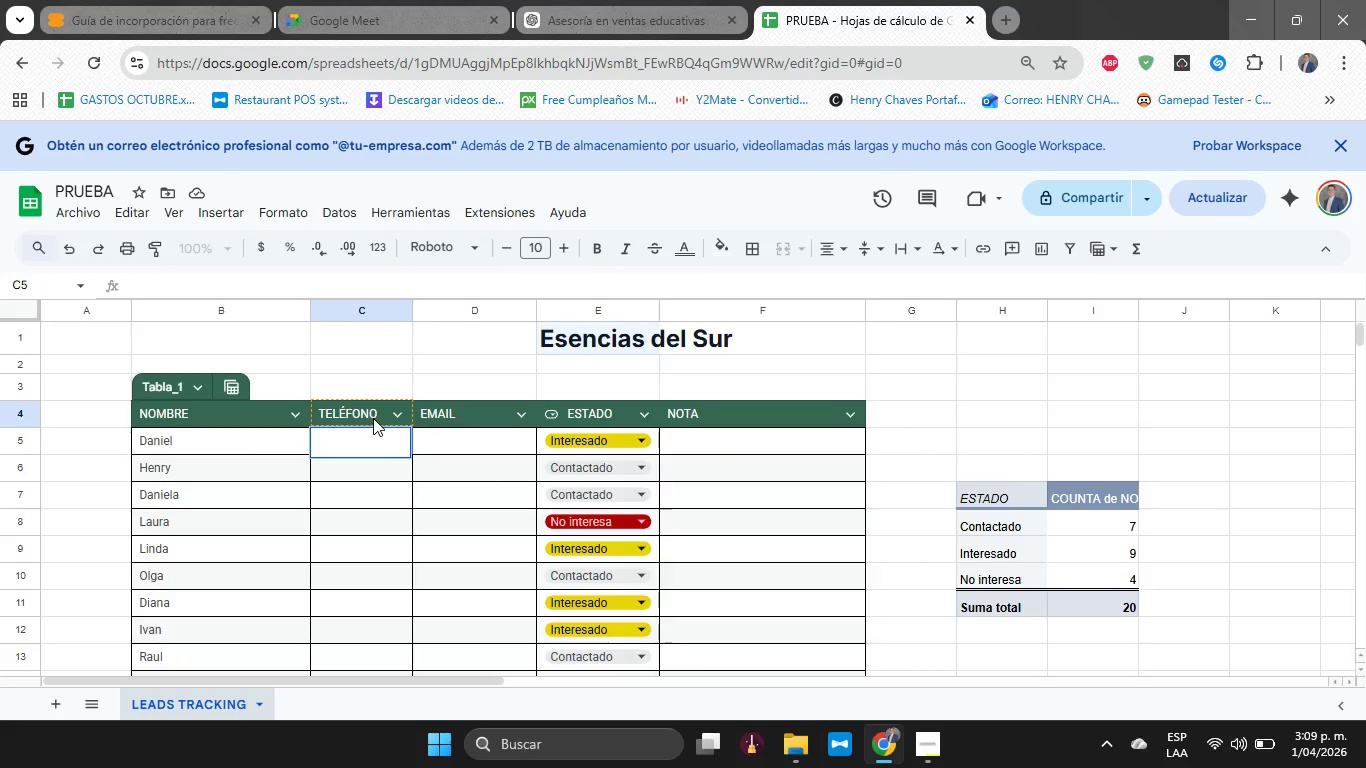 
key(Enter)
 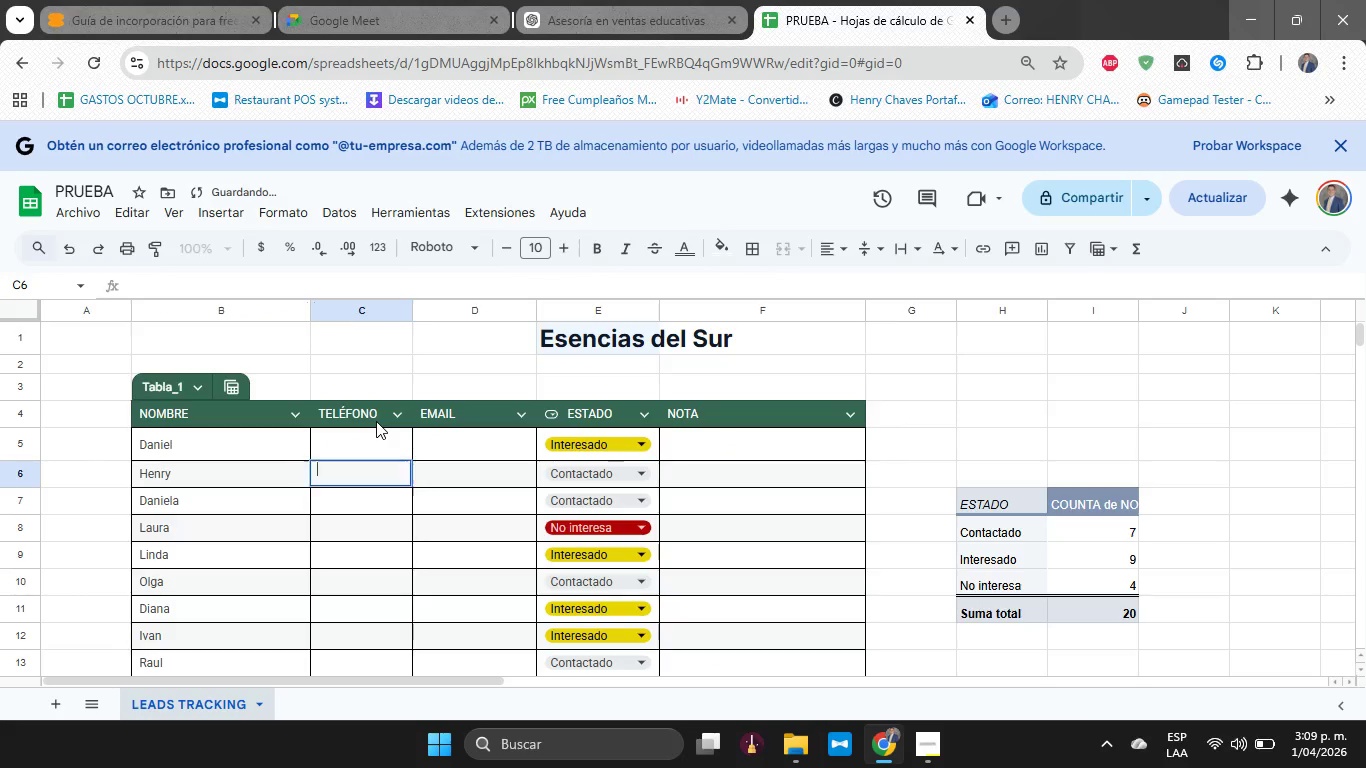 
key(Enter)
 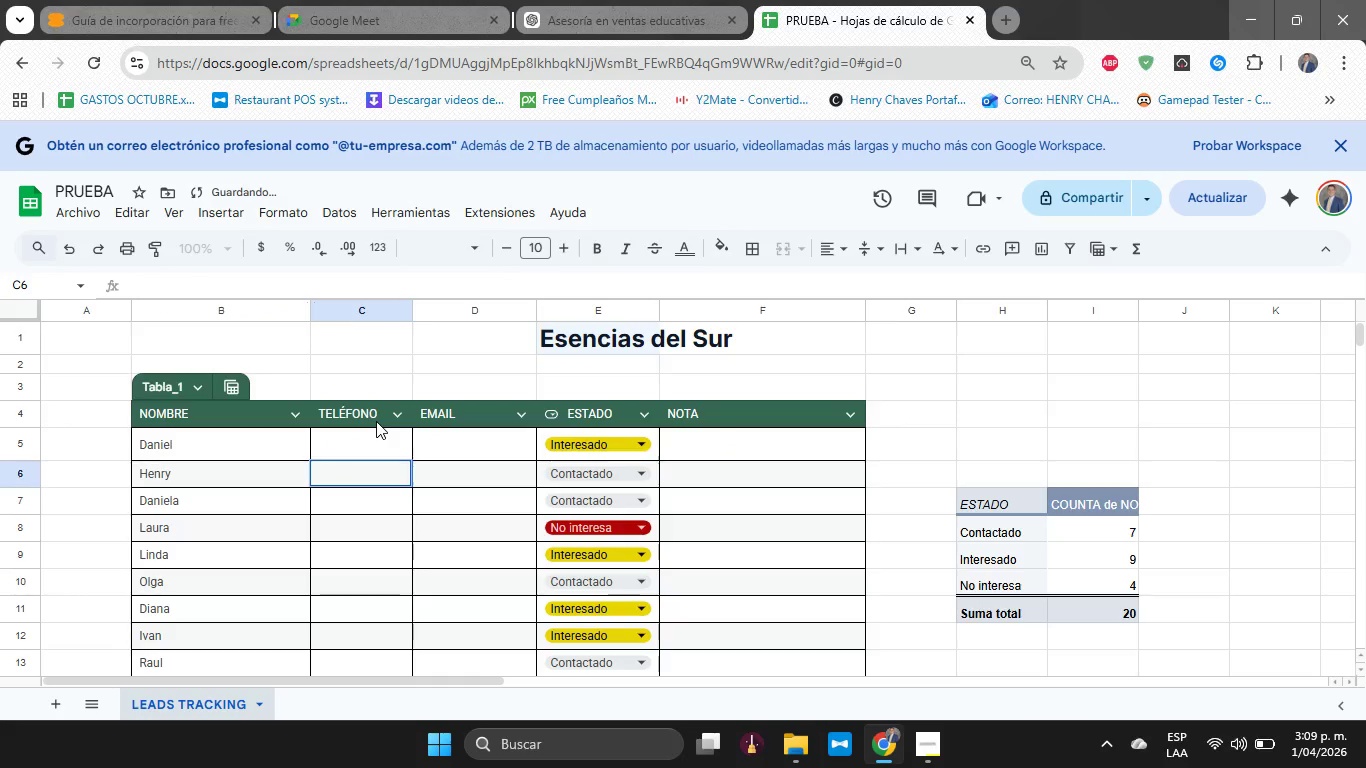 
left_click([376, 421])
 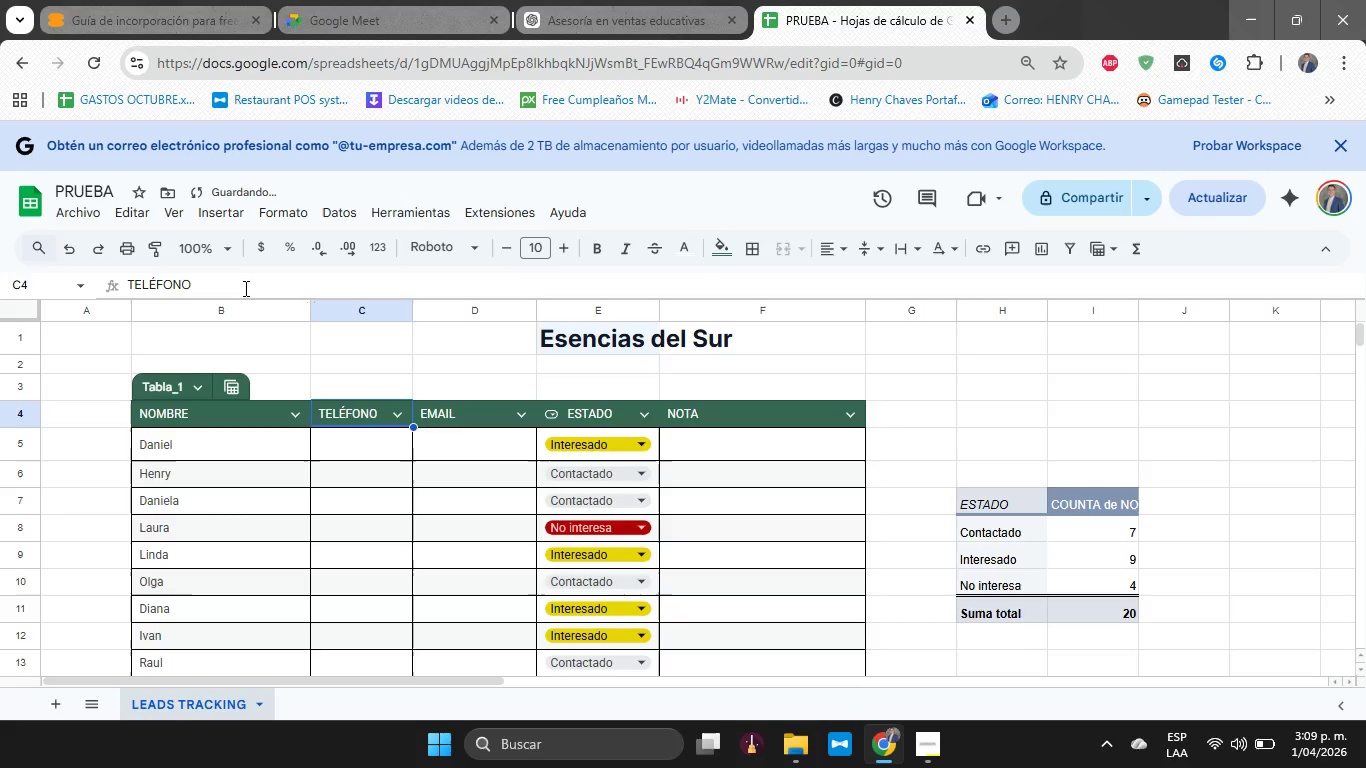 
double_click([243, 290])
 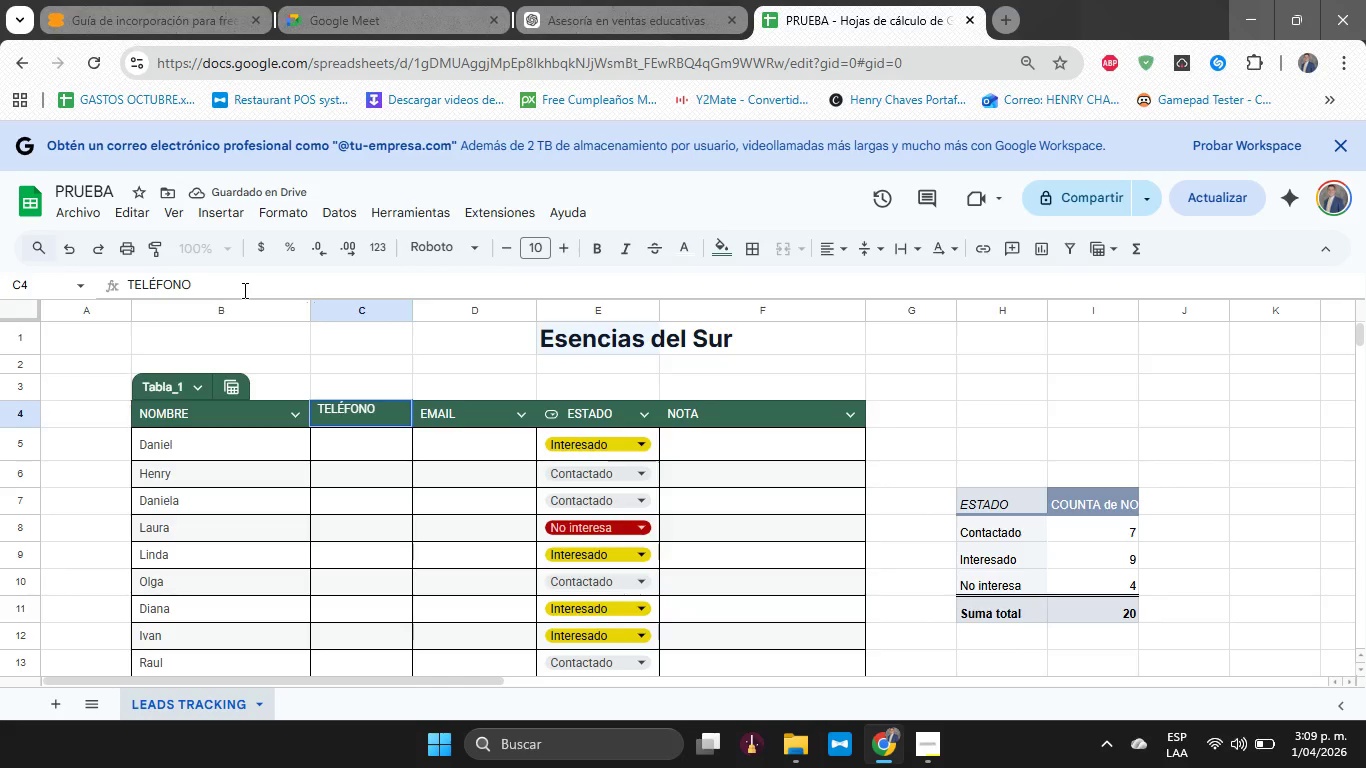 
key(Space)
 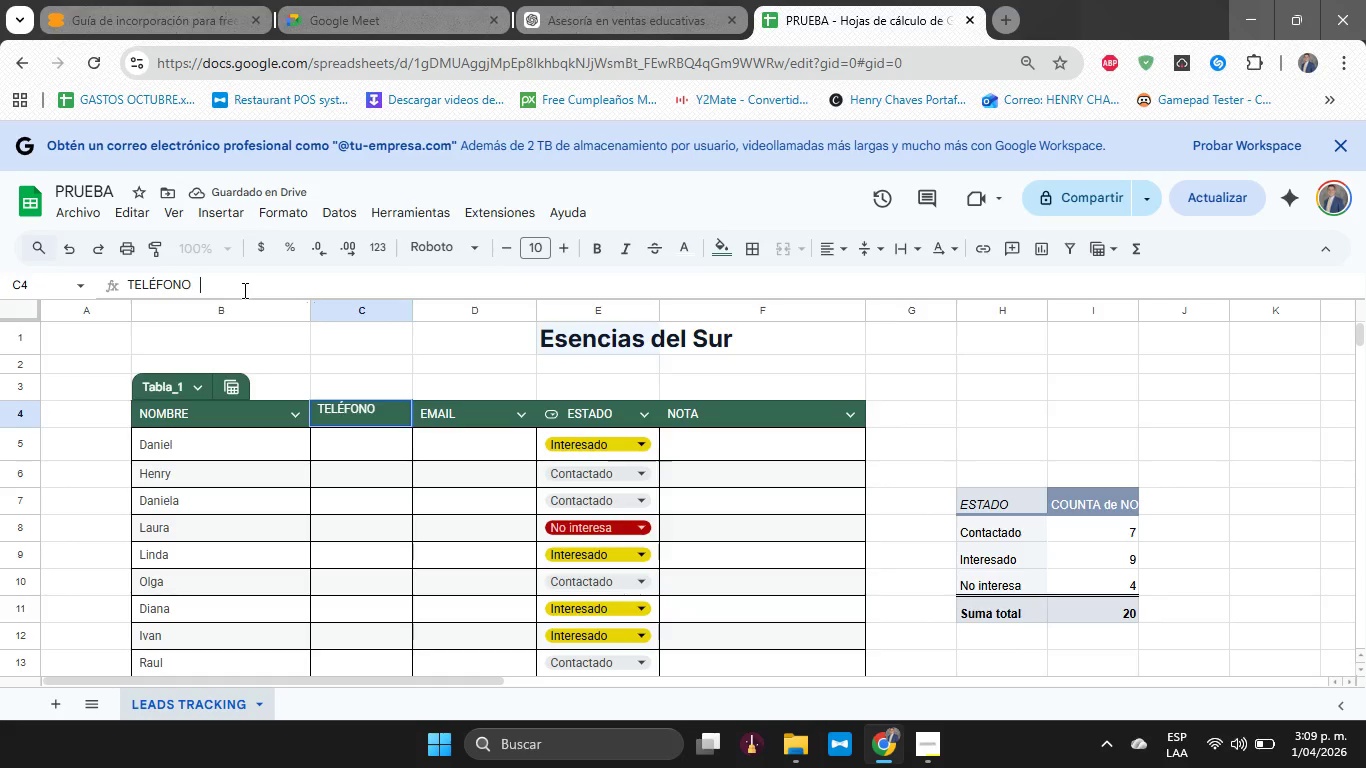 
key(Space)
 